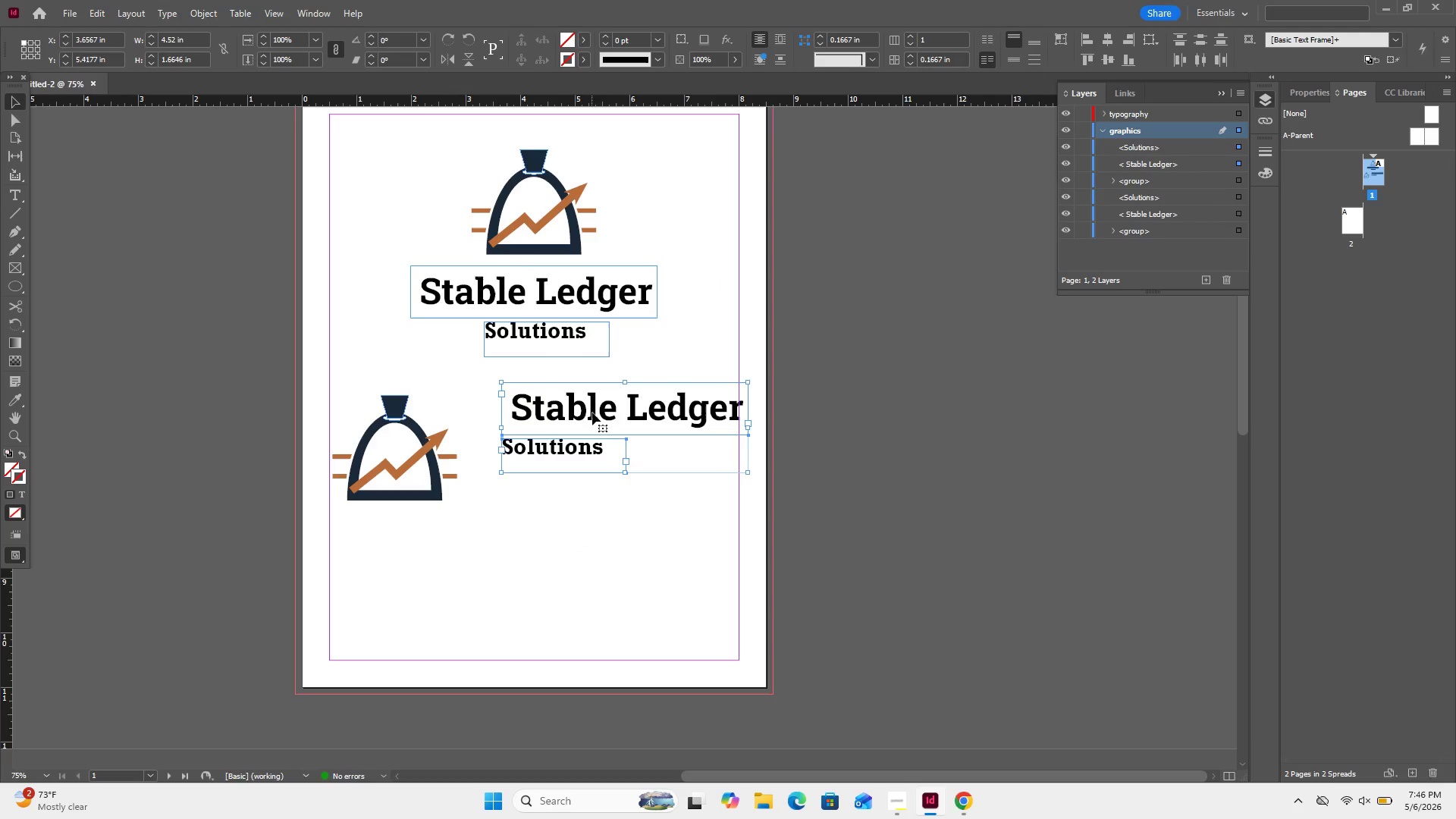 
left_click_drag(start_coordinate=[592, 413], to_coordinate=[557, 434])
 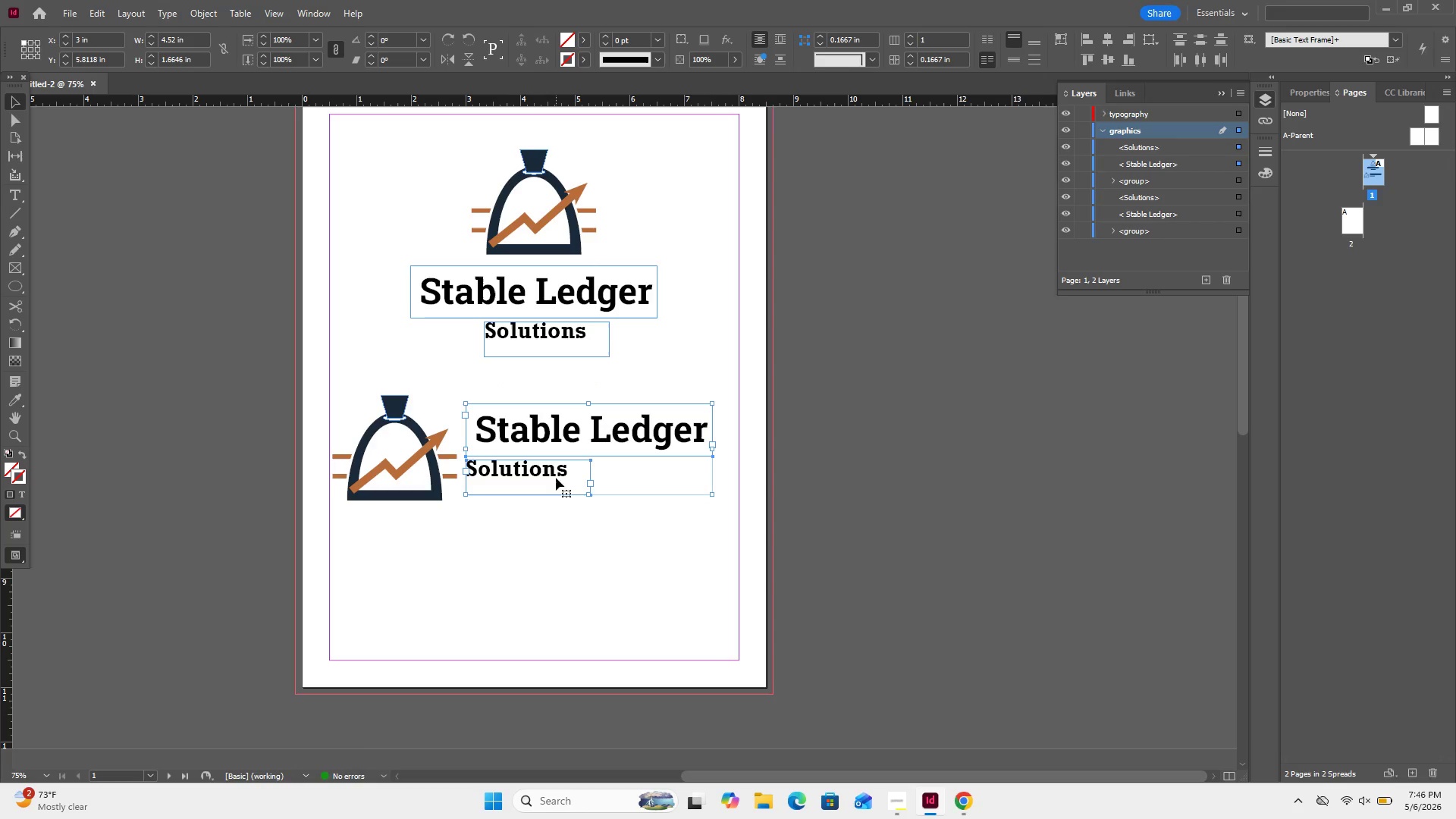 
left_click([556, 526])
 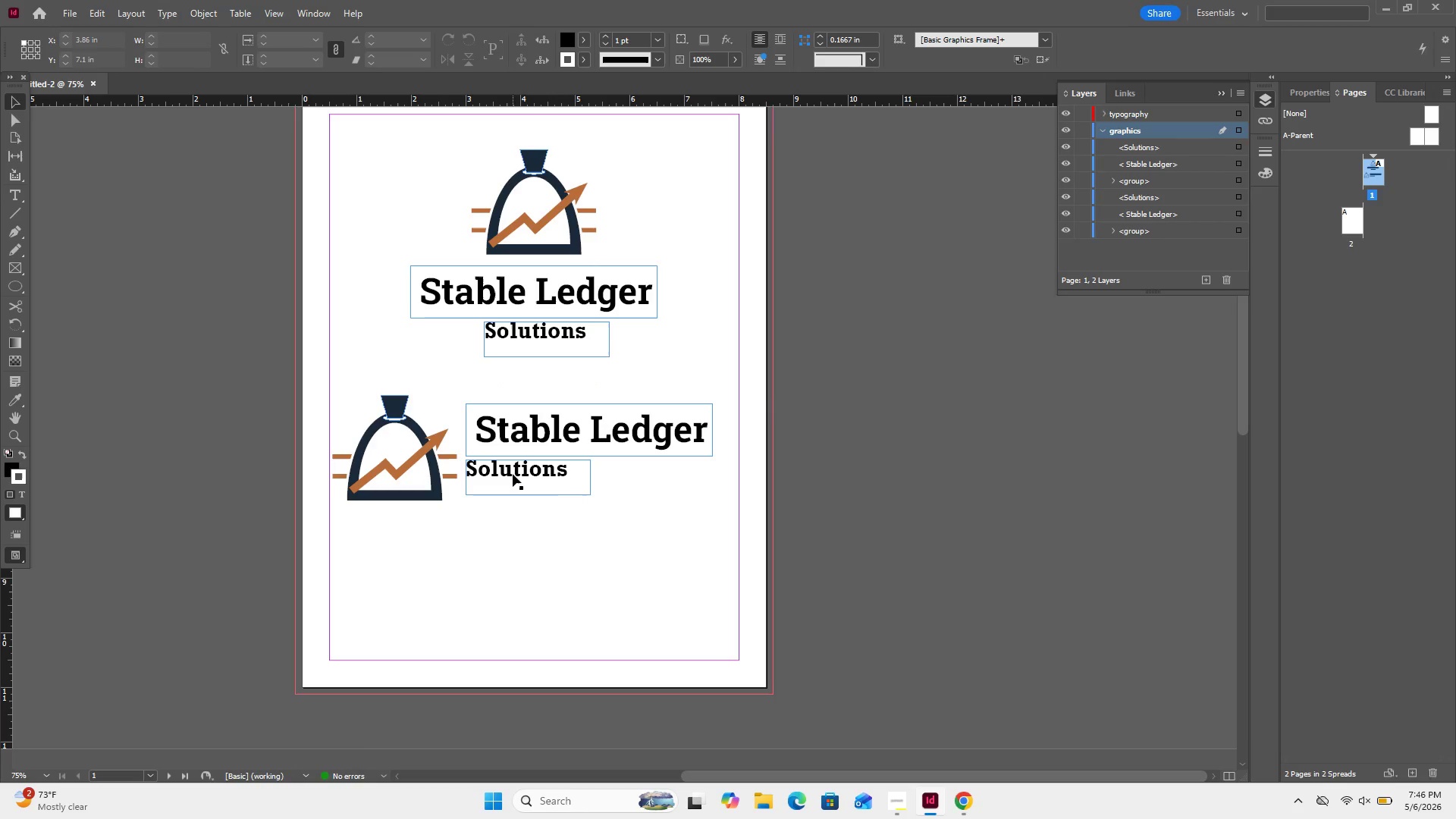 
left_click_drag(start_coordinate=[513, 474], to_coordinate=[526, 476])
 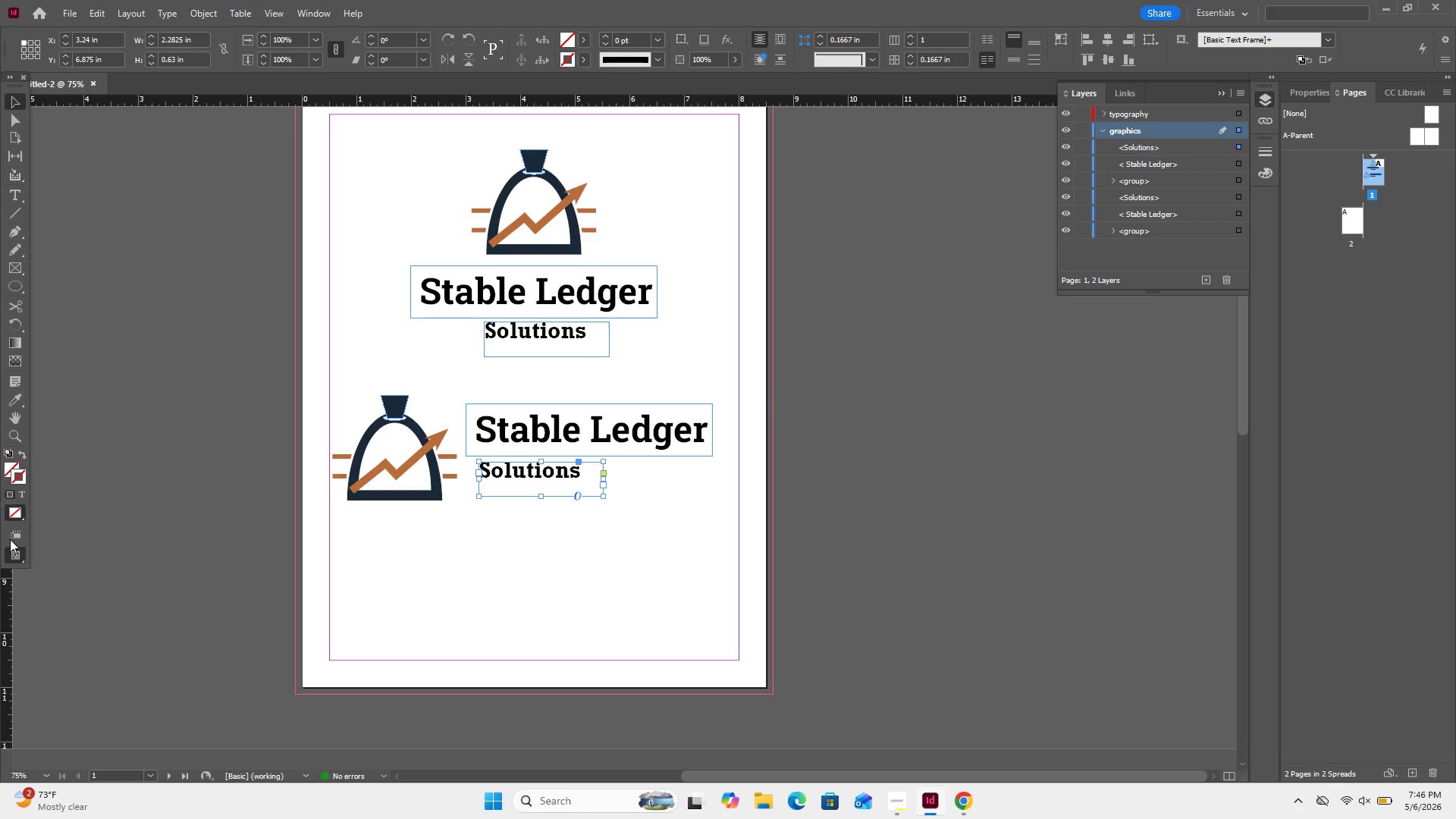 
left_click_drag(start_coordinate=[2, 616], to_coordinate=[478, 559])
 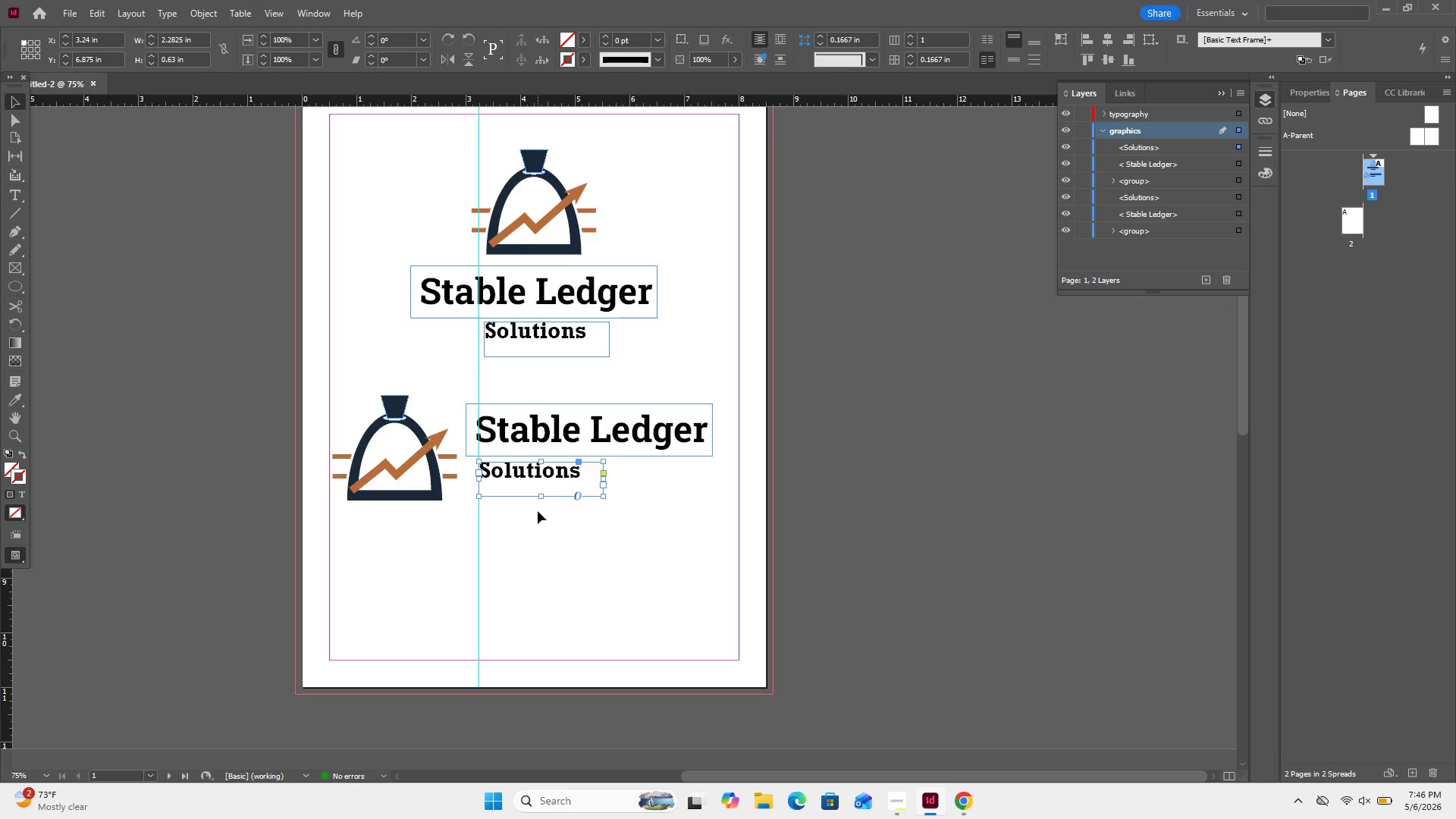 
key(ArrowLeft)
 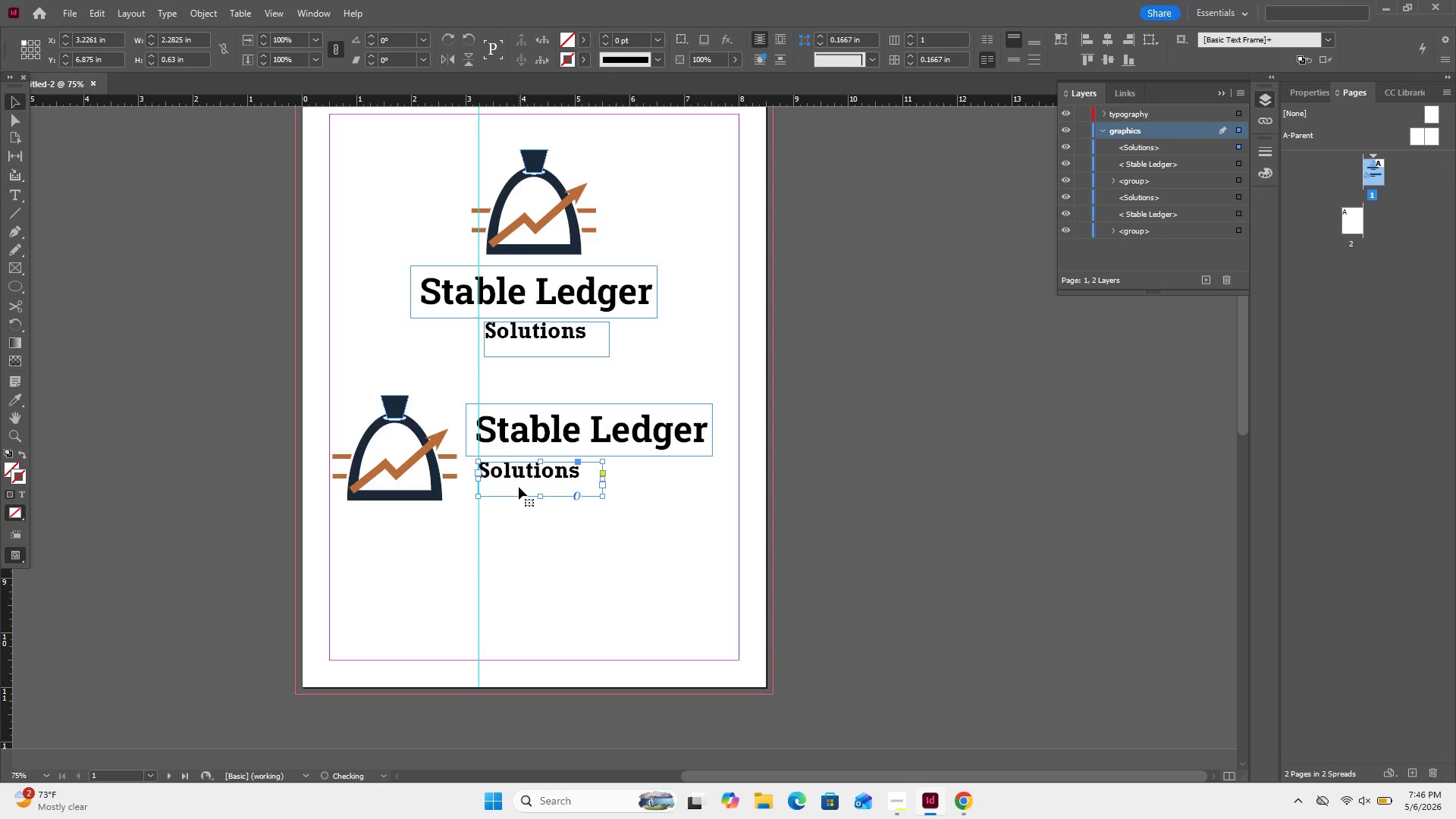 
key(ArrowLeft)
 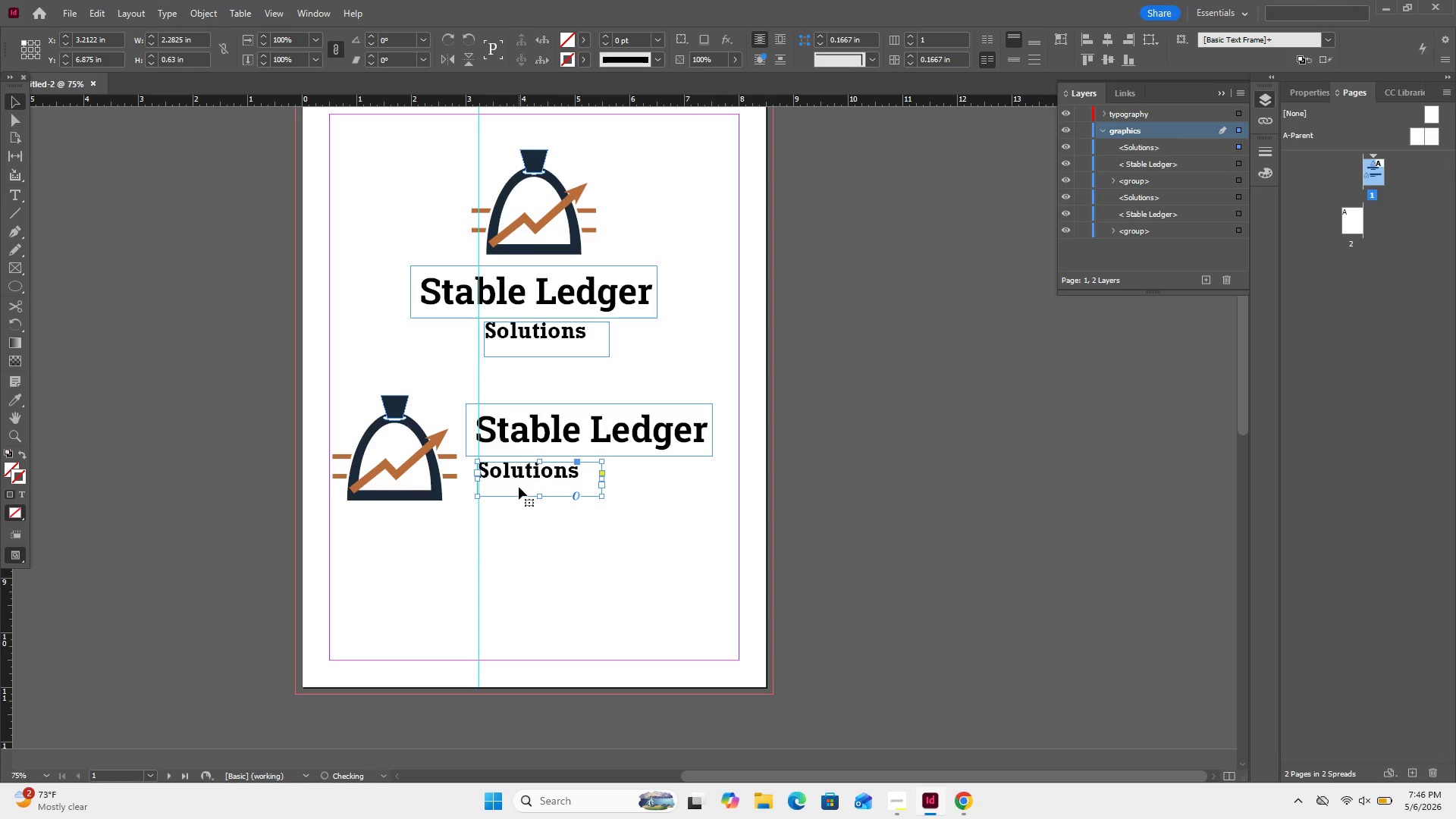 
key(ArrowLeft)
 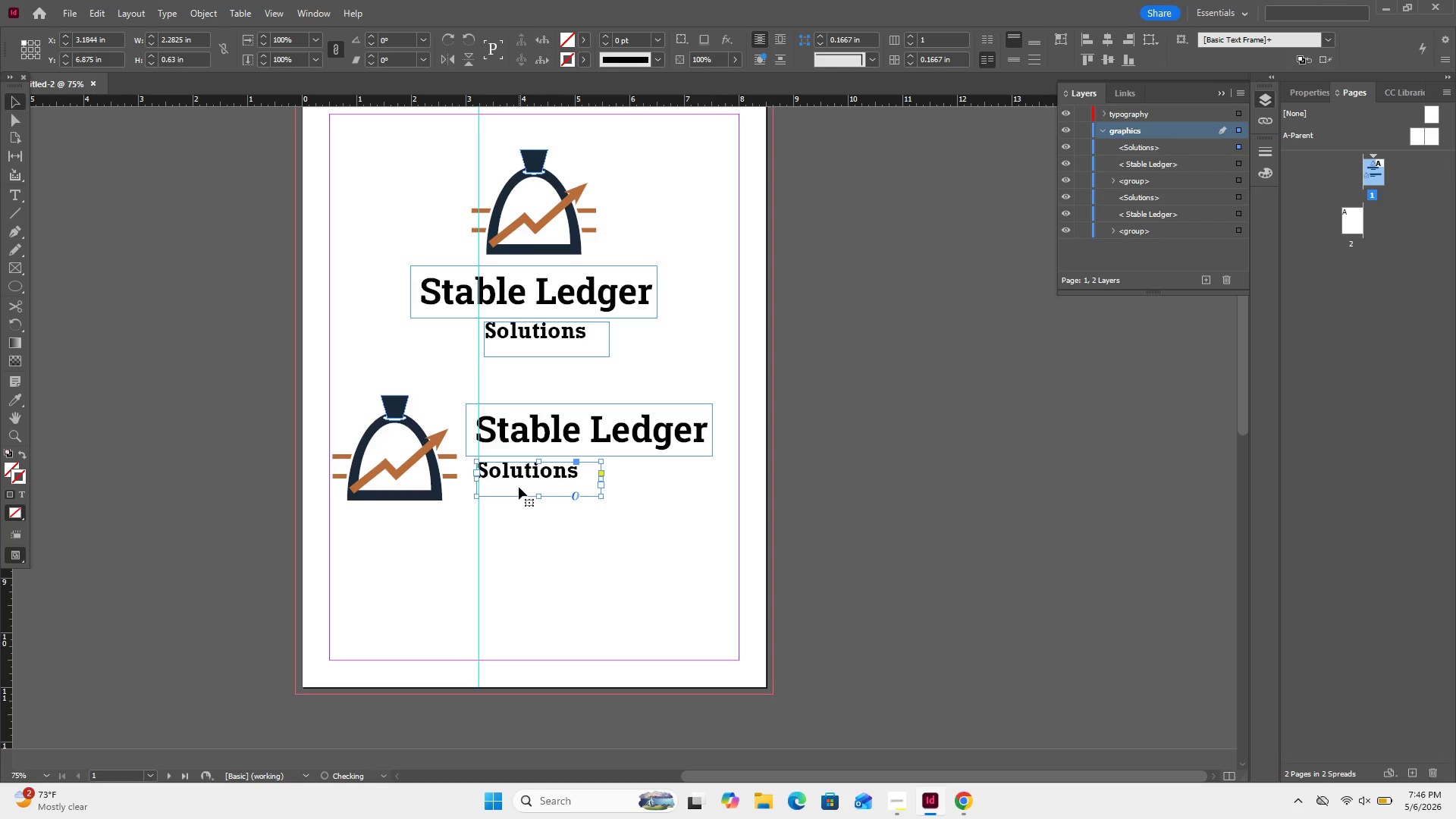 
key(ArrowLeft)
 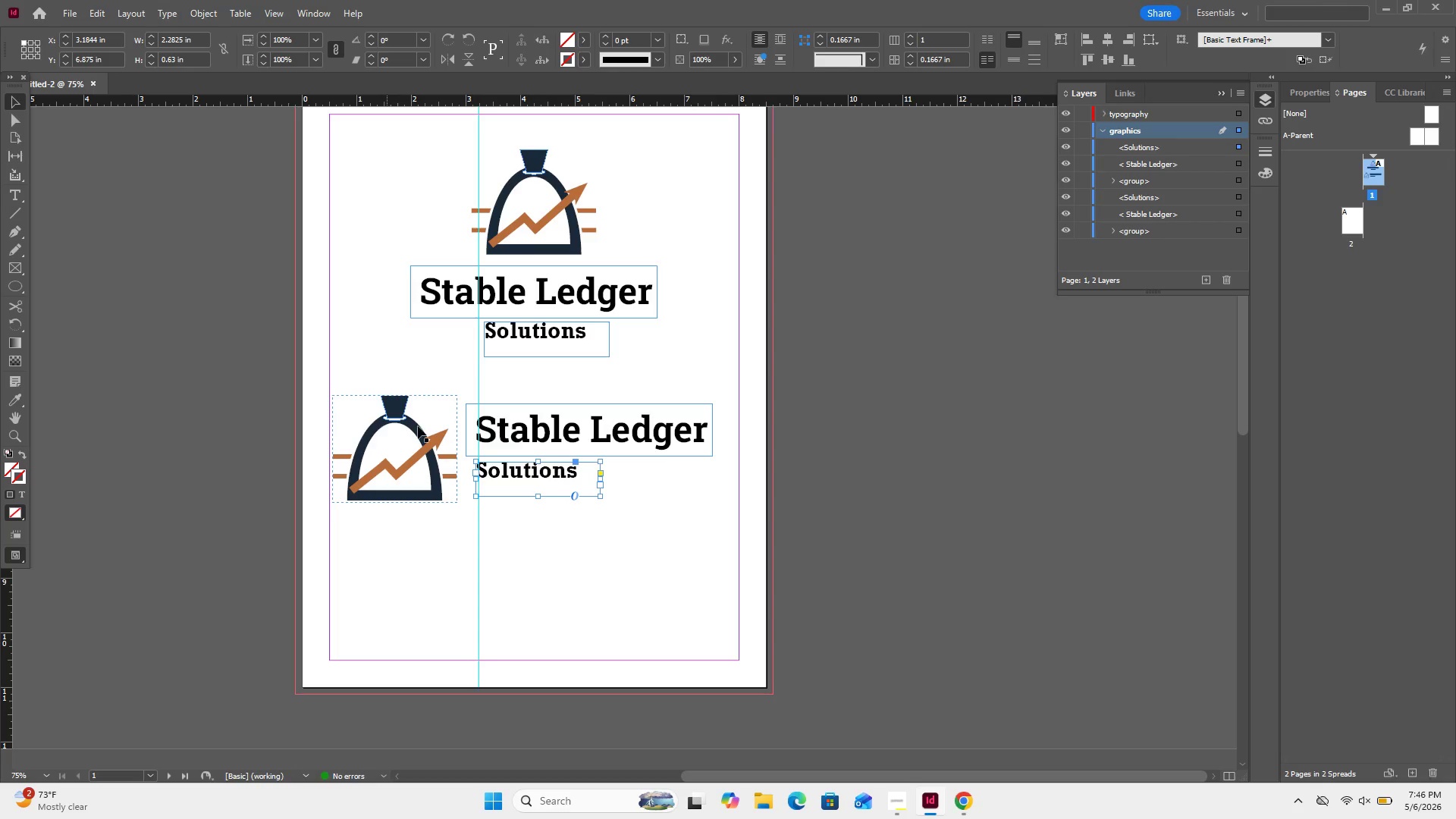 
left_click_drag(start_coordinate=[519, 571], to_coordinate=[430, 579])
 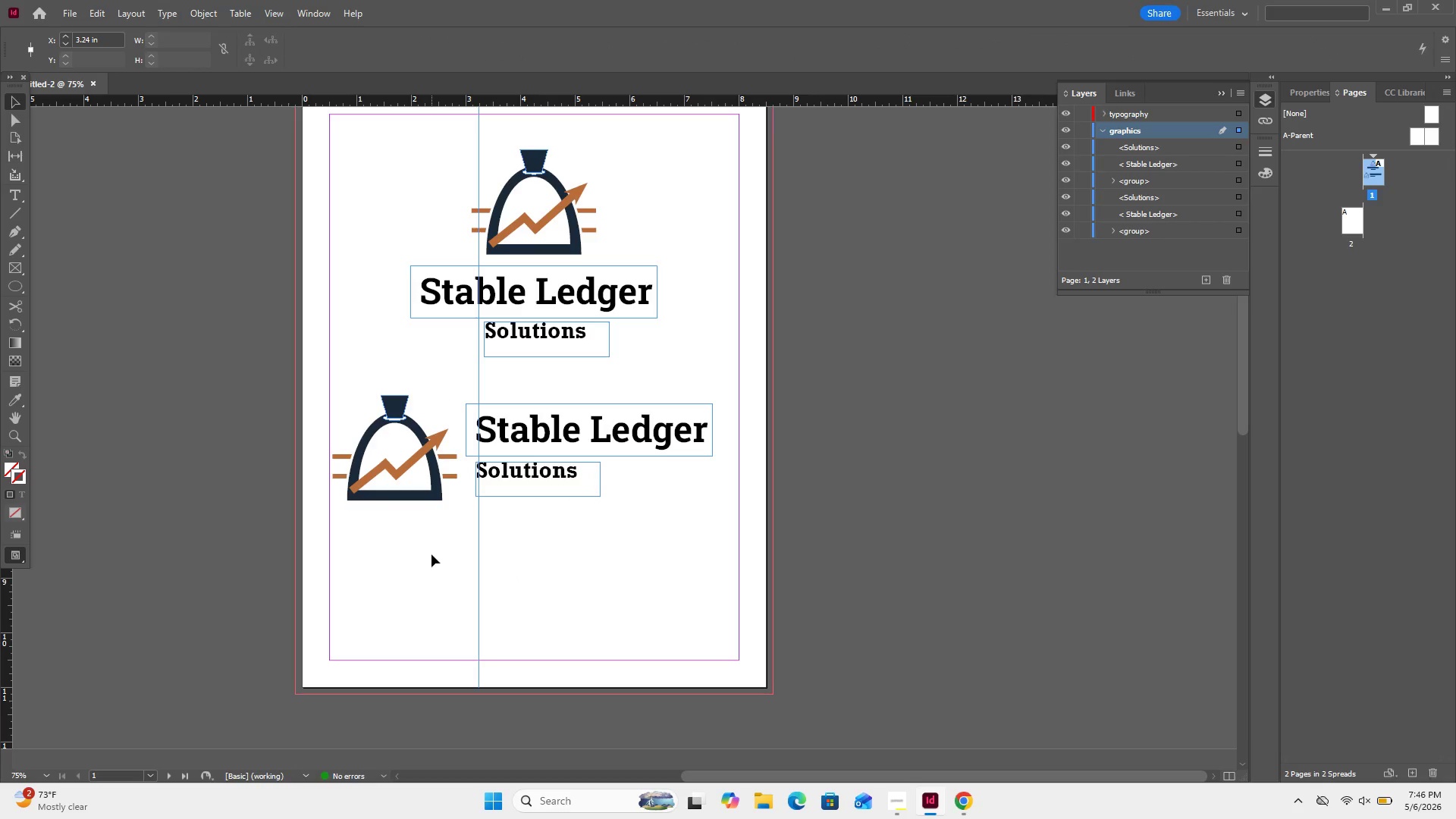 
key(Delete)
 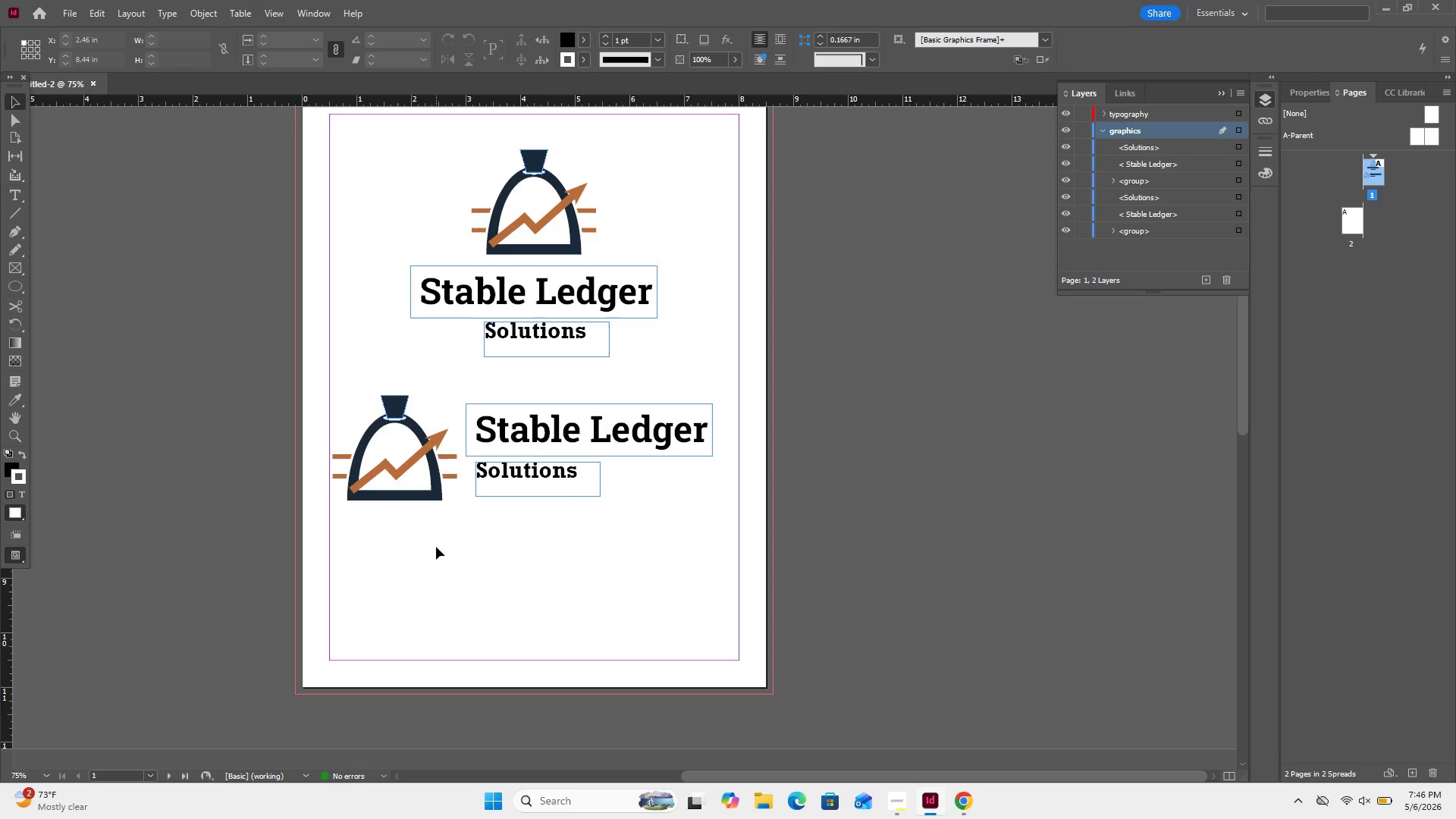 
left_click([436, 547])
 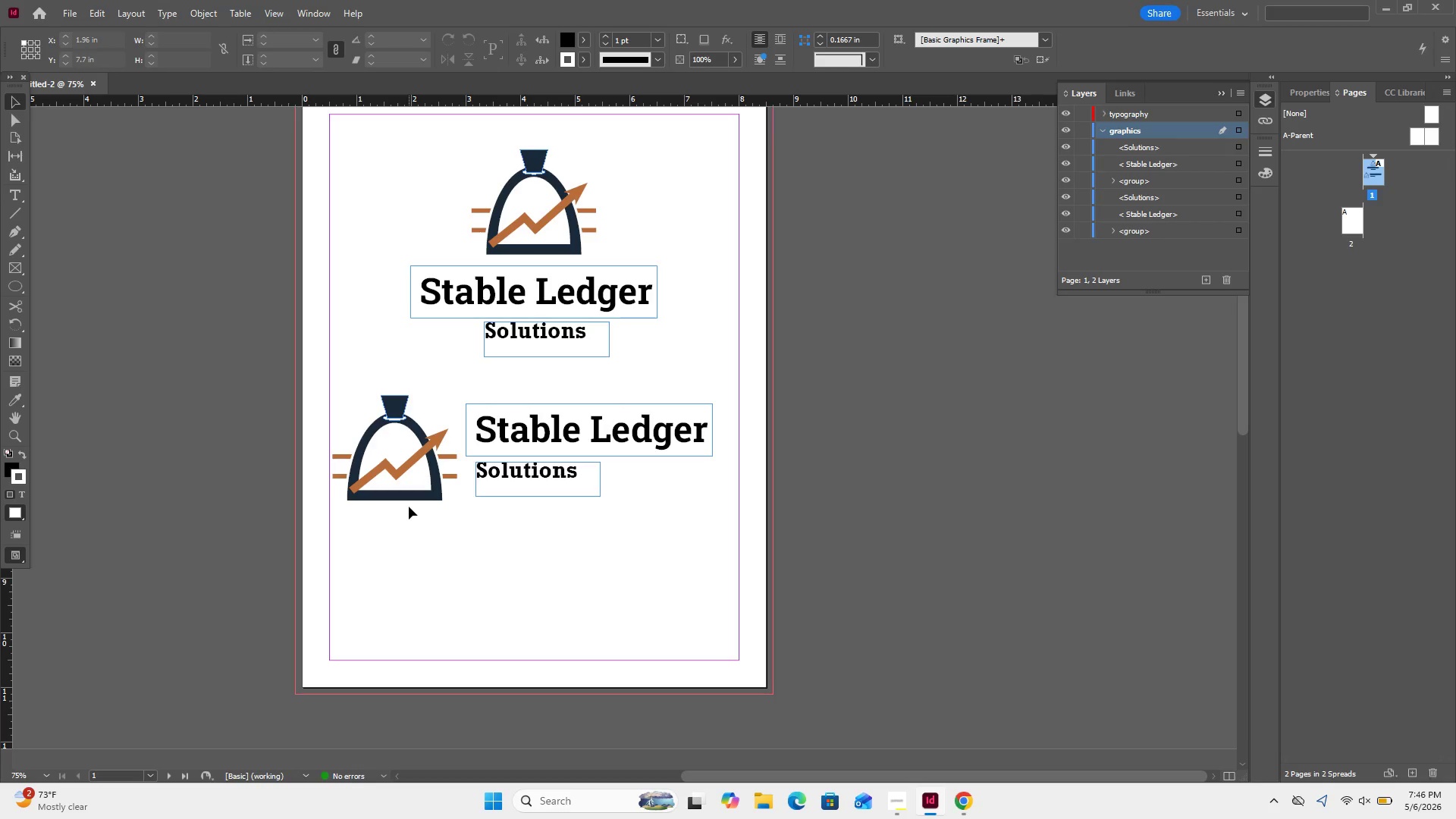 
wait(5.12)
 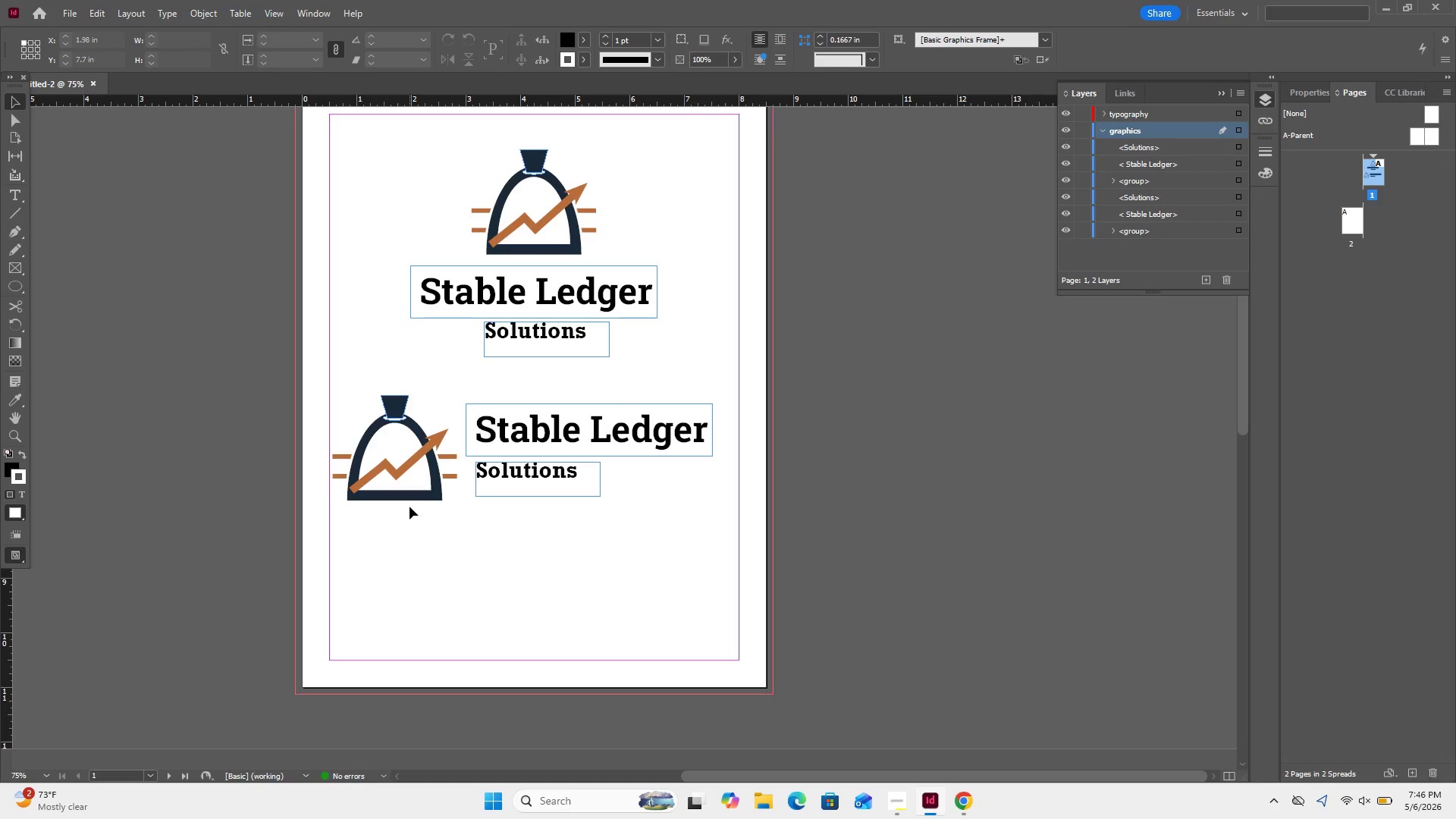 
left_click_drag(start_coordinate=[440, 554], to_coordinate=[362, 429])
 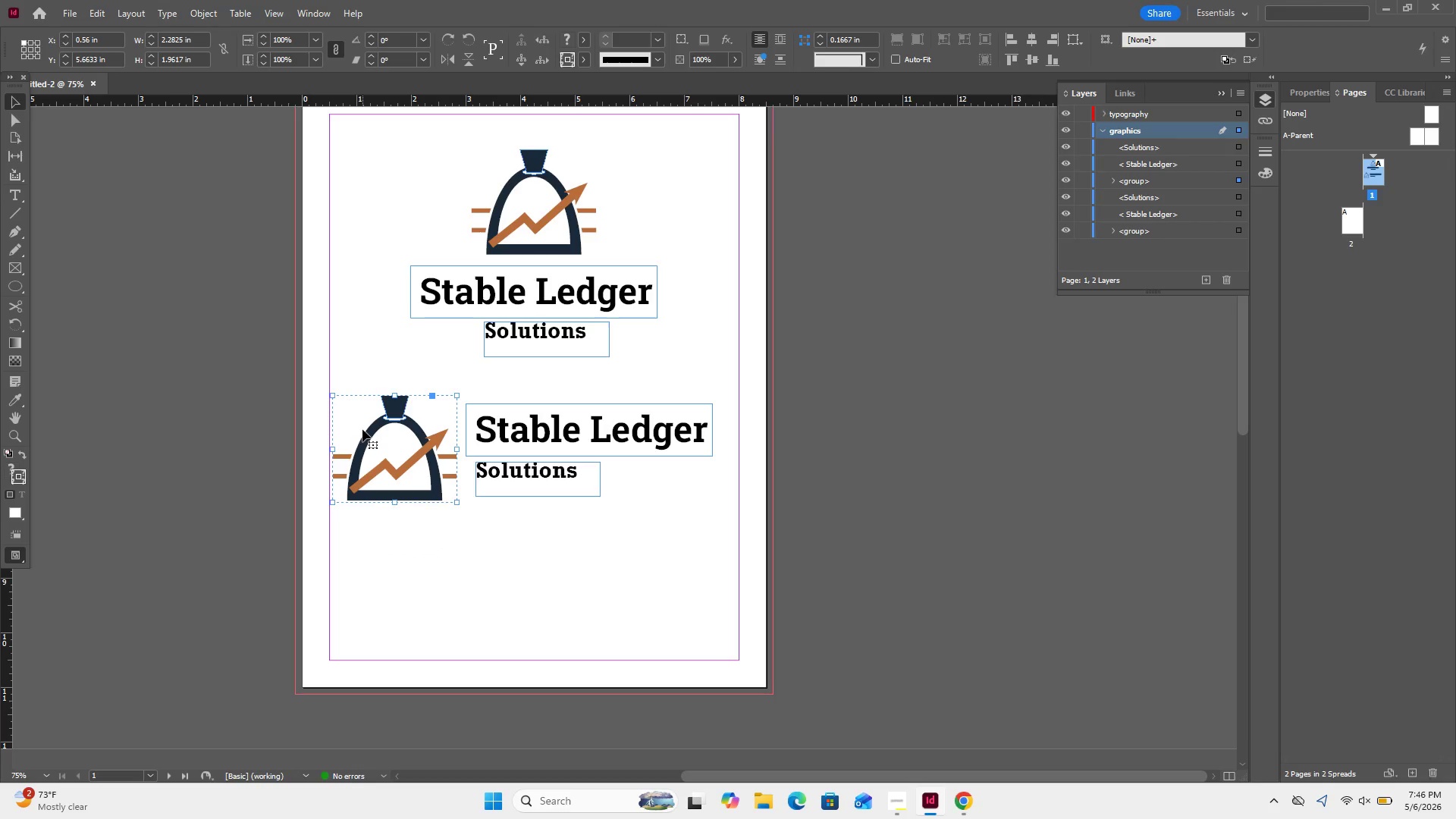 
key(Control+C)
 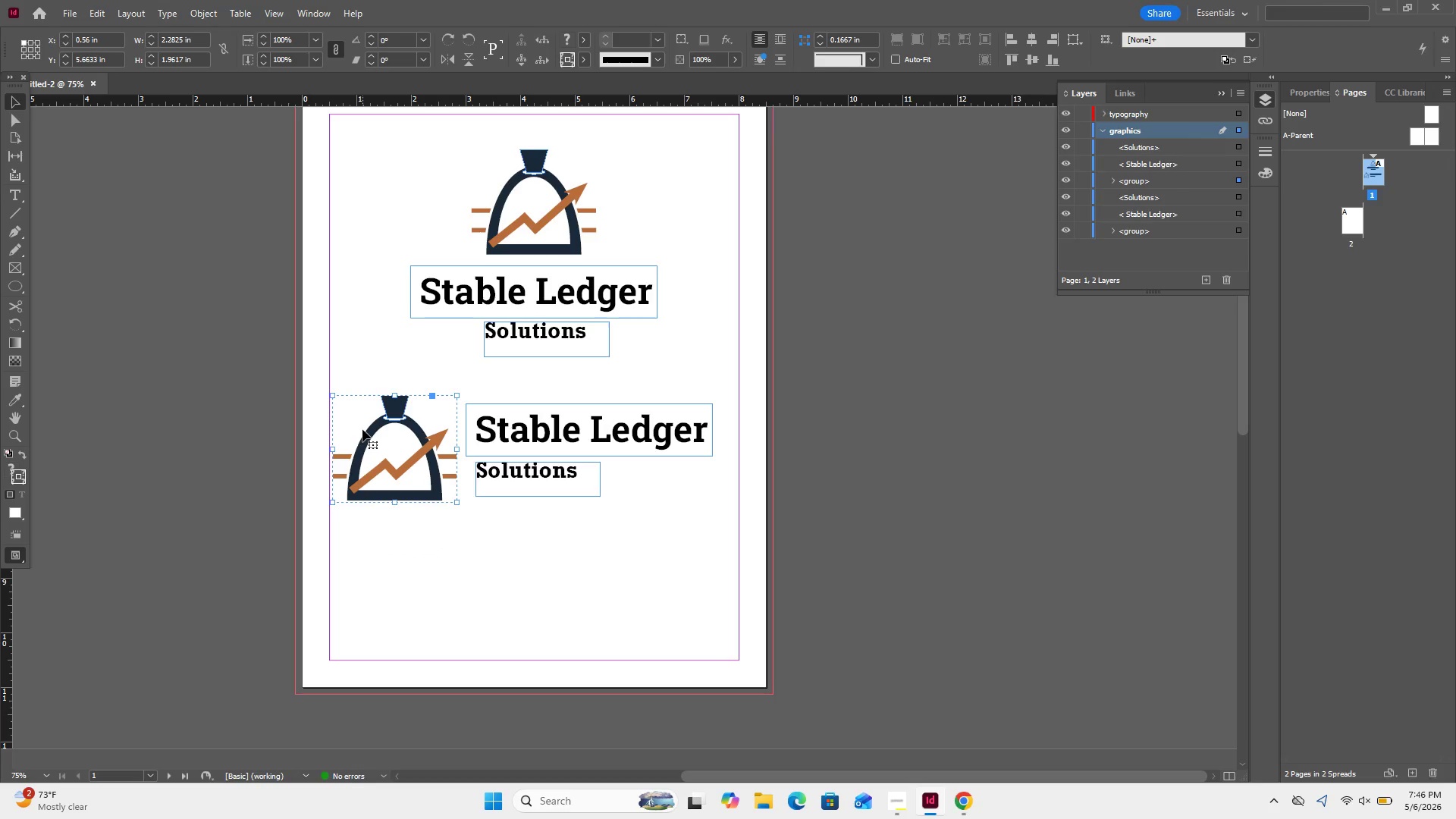 
key(Control+V)
 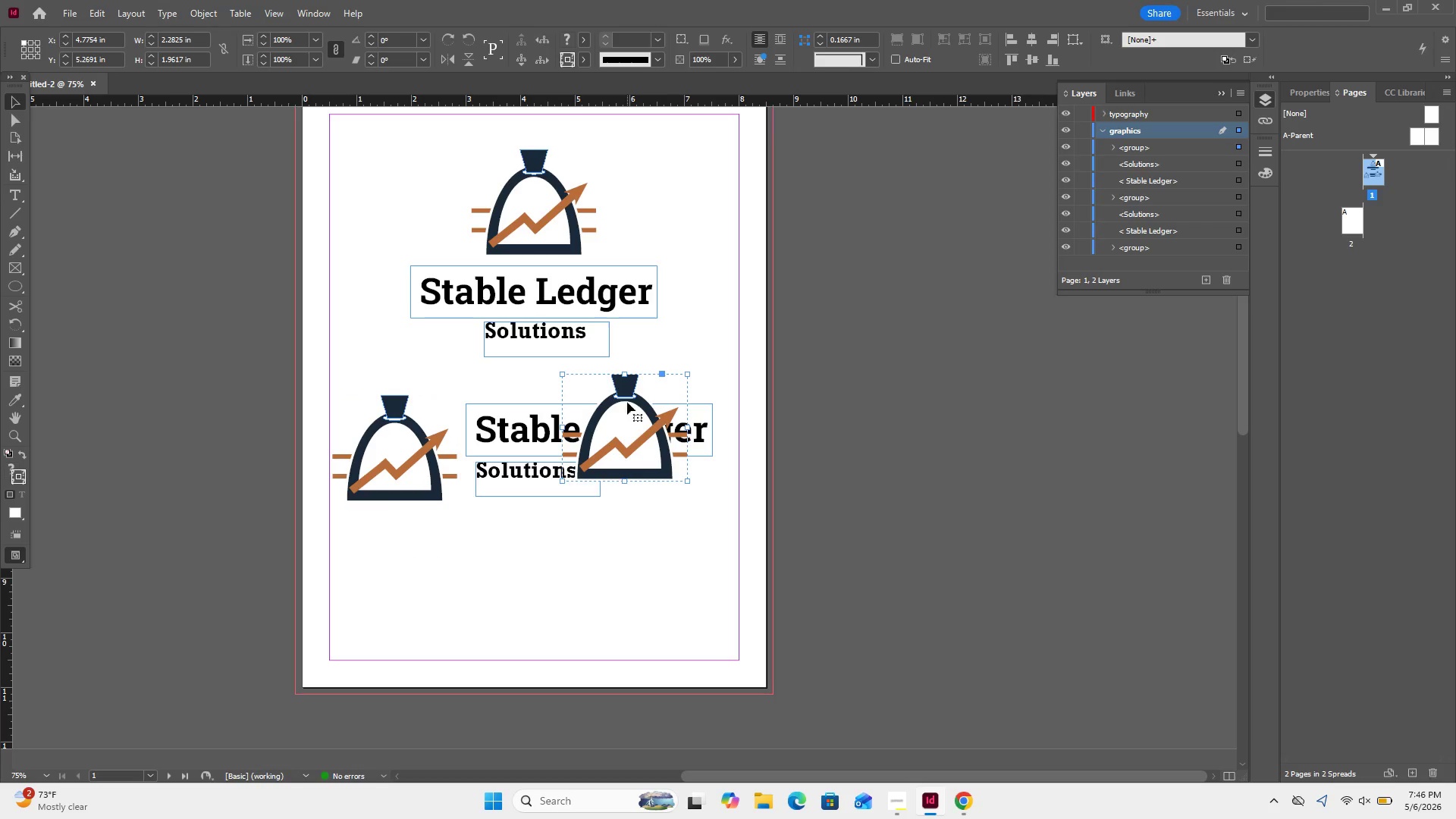 
left_click_drag(start_coordinate=[619, 380], to_coordinate=[423, 558])
 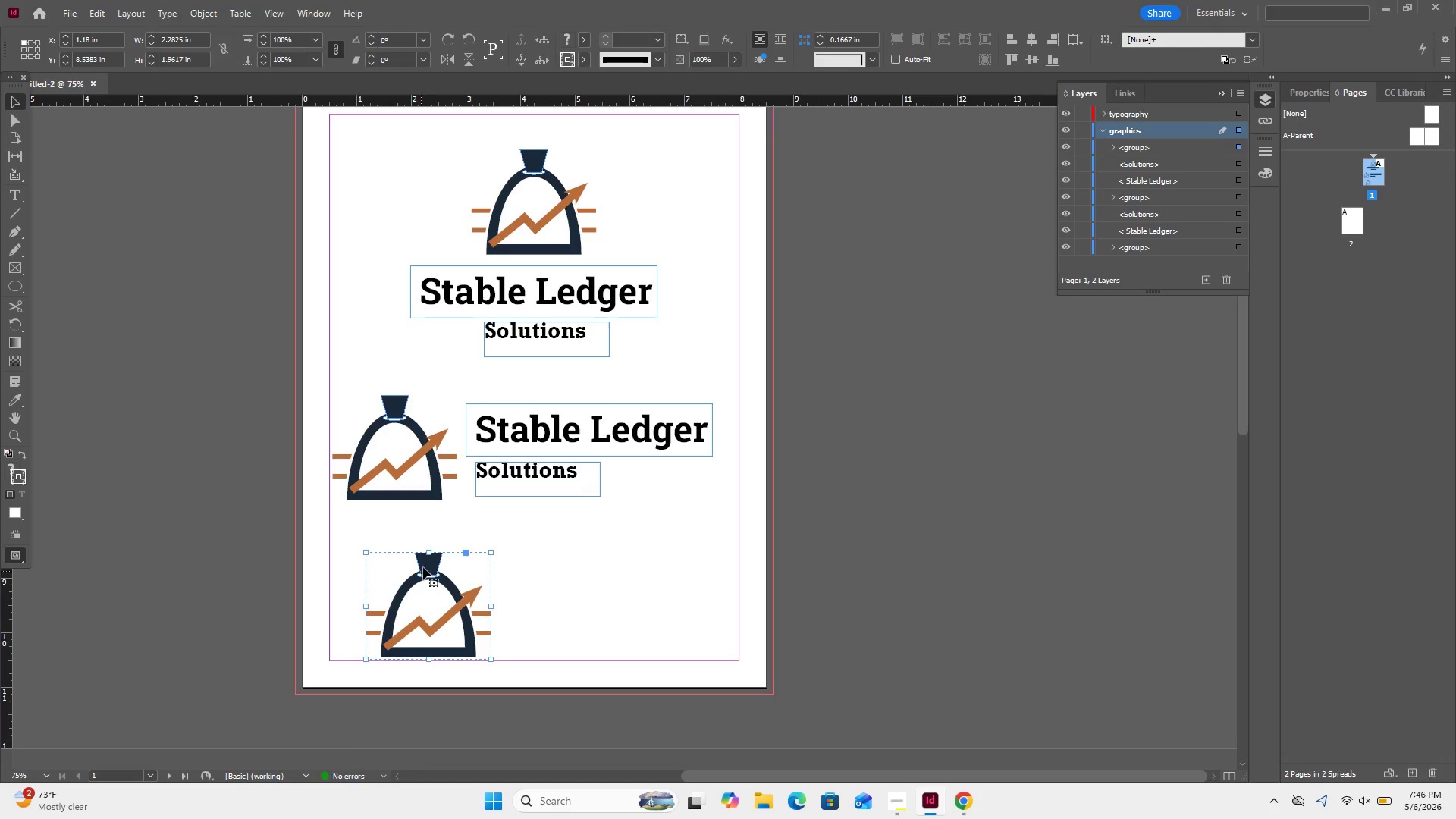 
left_click_drag(start_coordinate=[423, 567], to_coordinate=[526, 551])
 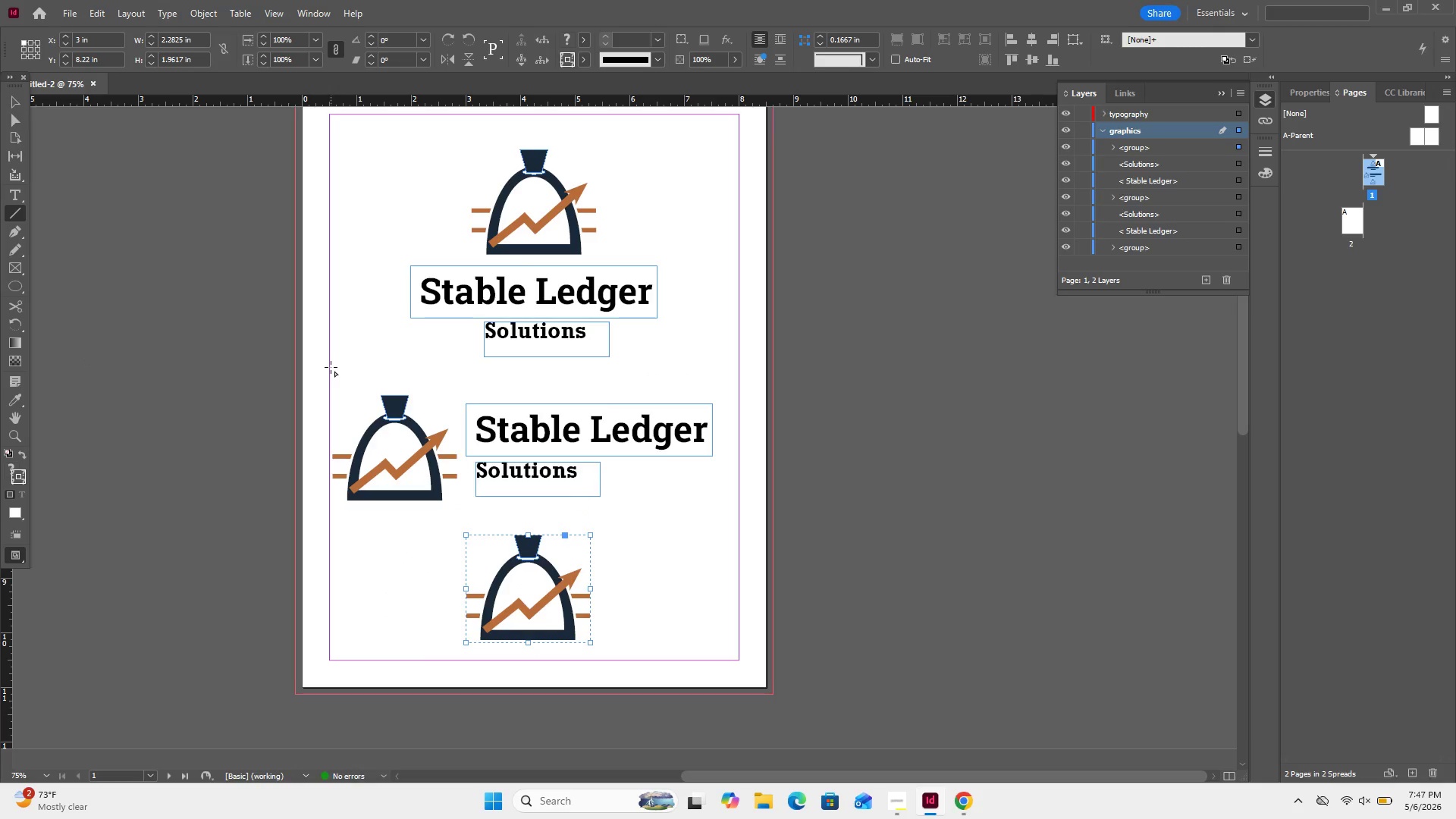 
wait(5.81)
 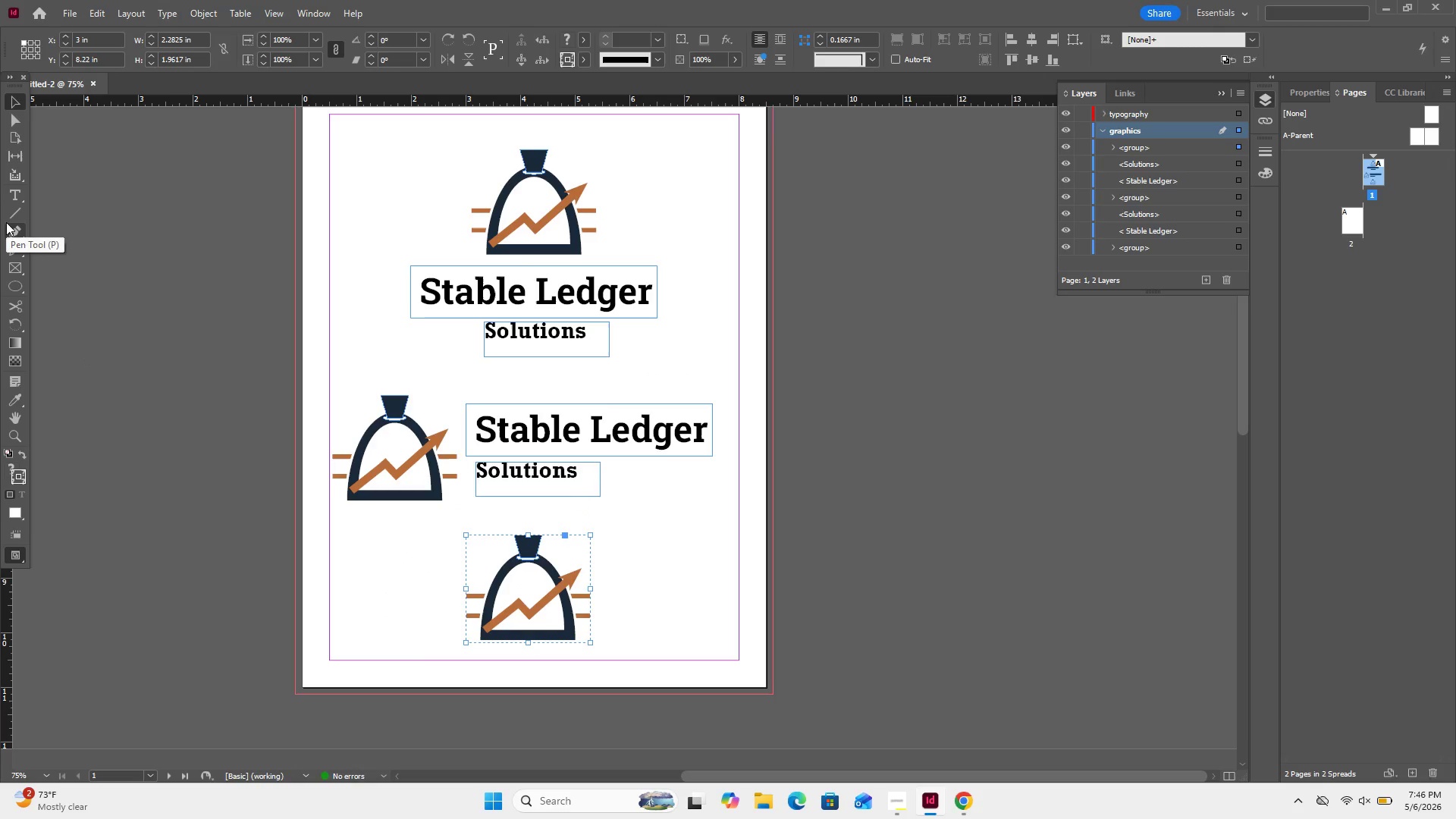 
left_click_drag(start_coordinate=[328, 375], to_coordinate=[736, 382])
 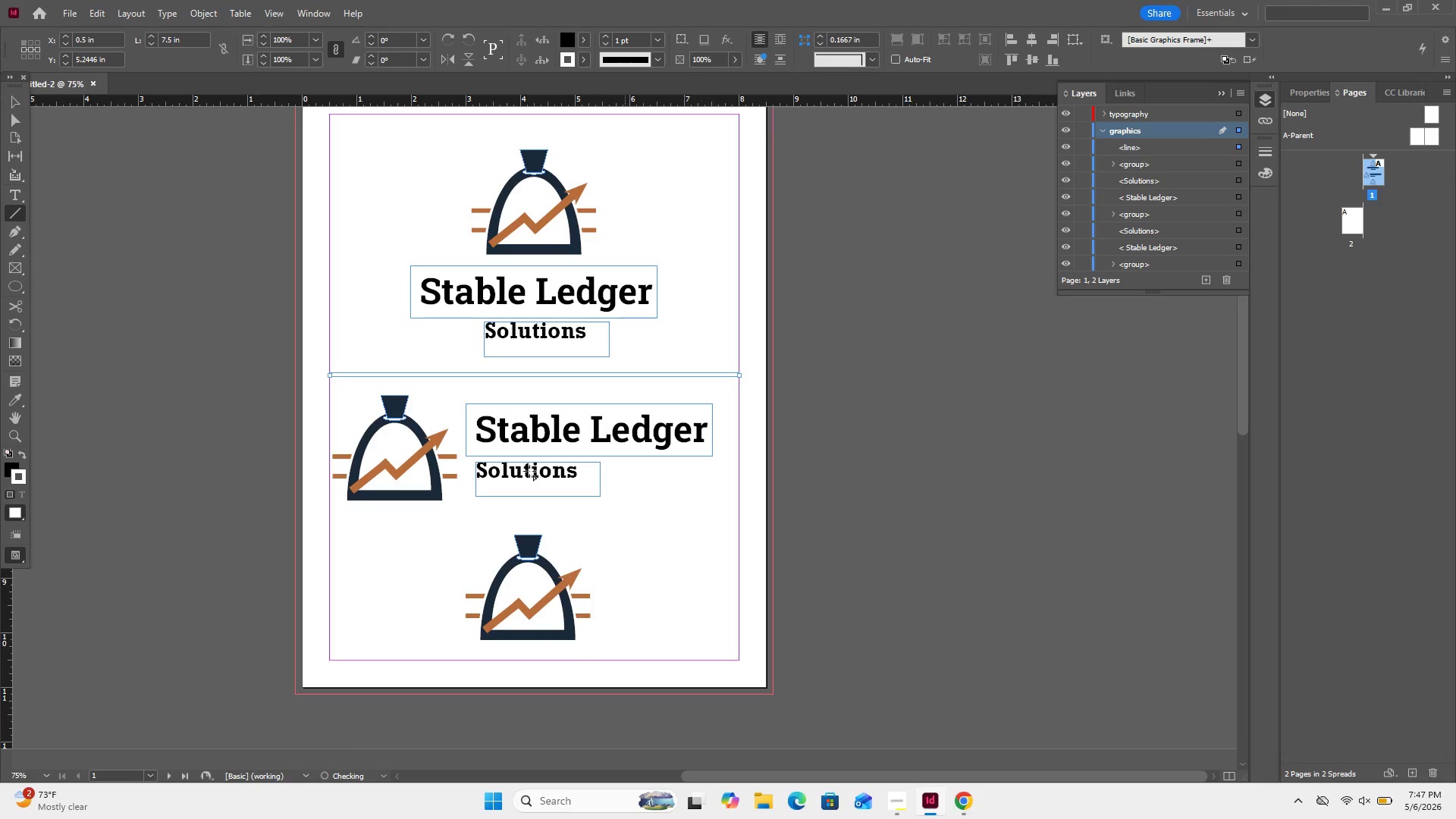 
hold_key(key=ShiftRight, duration=1.06)
 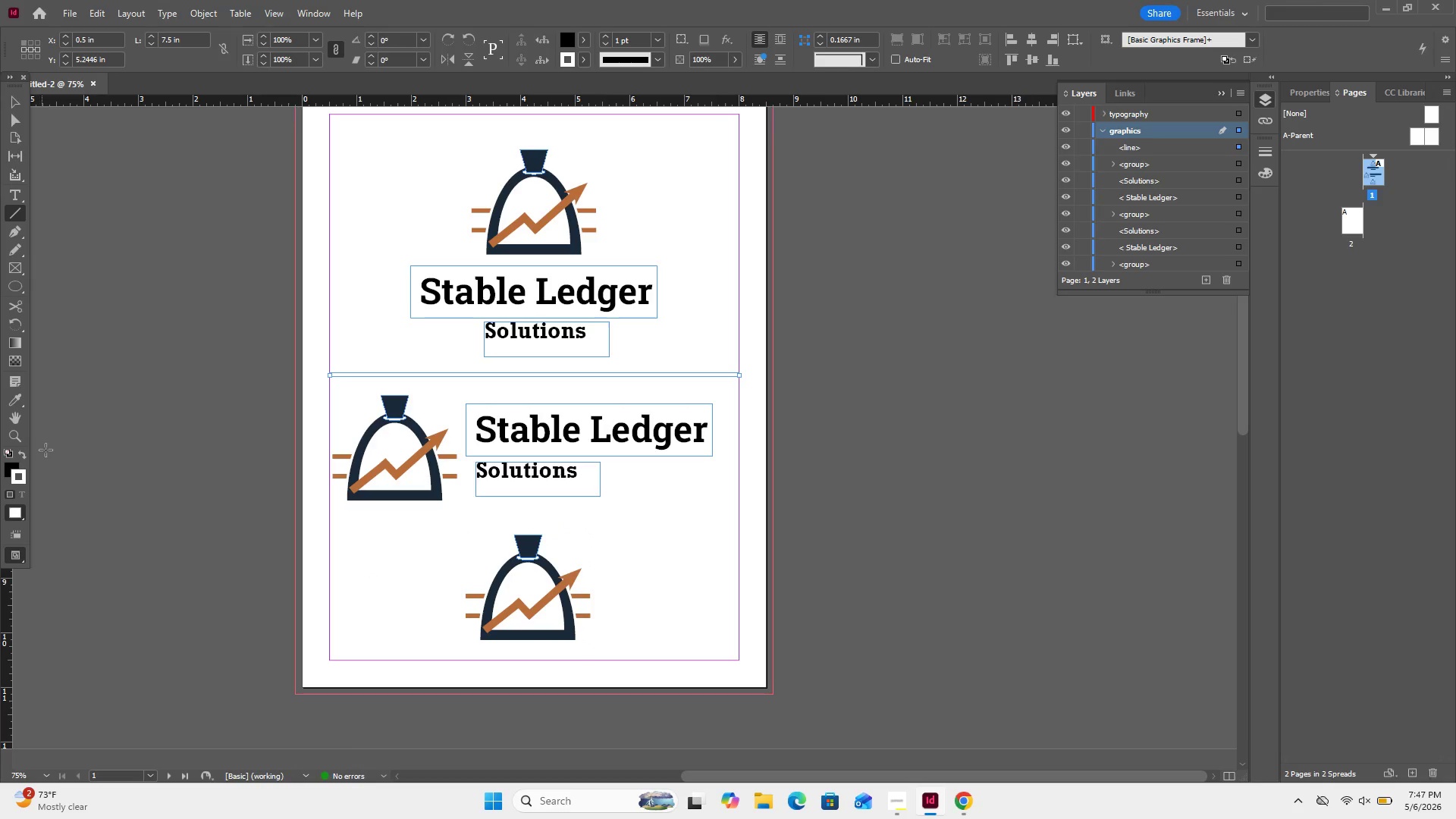 
left_click([24, 453])
 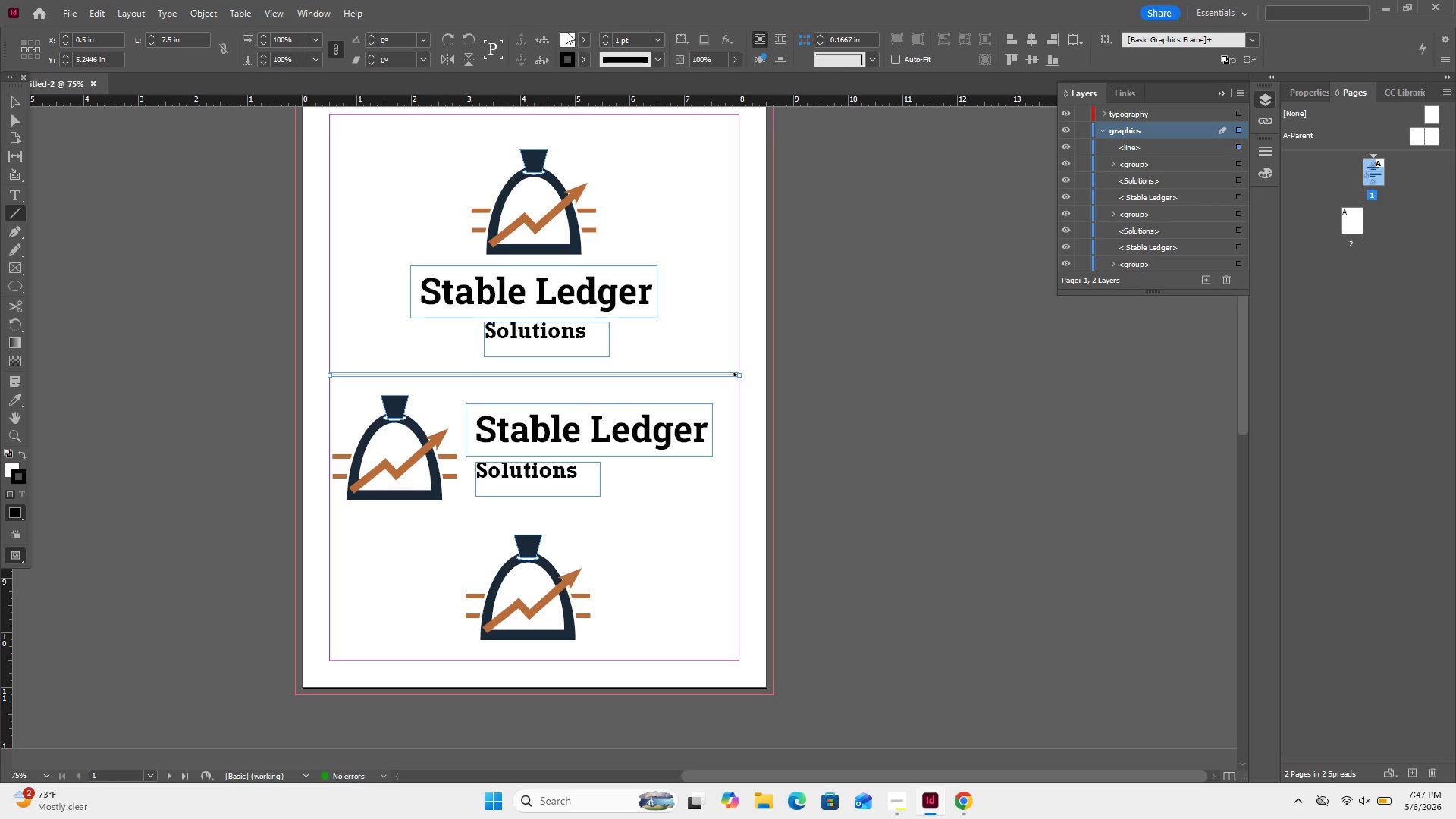 
left_click([585, 40])
 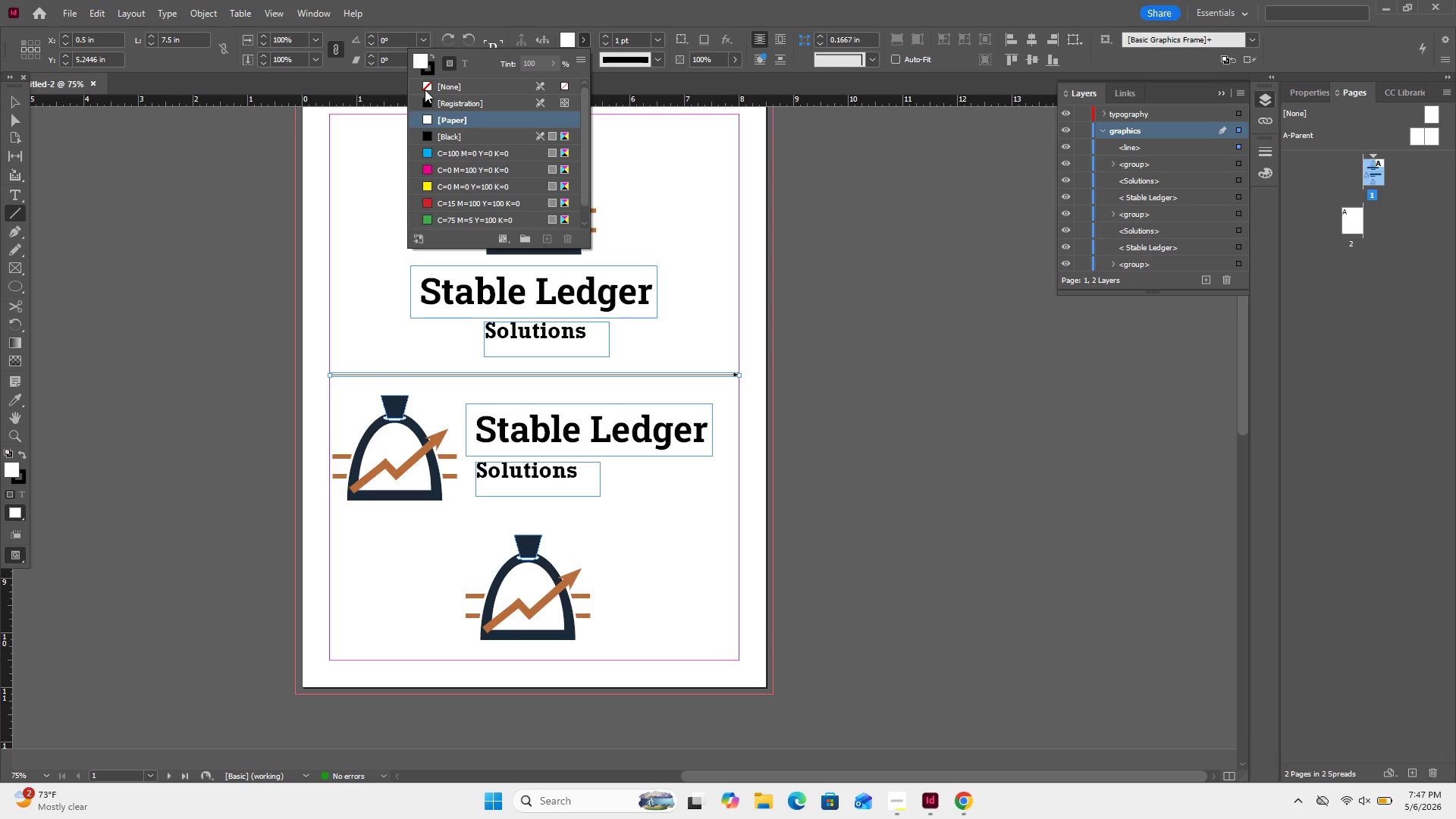 
left_click([400, 80])
 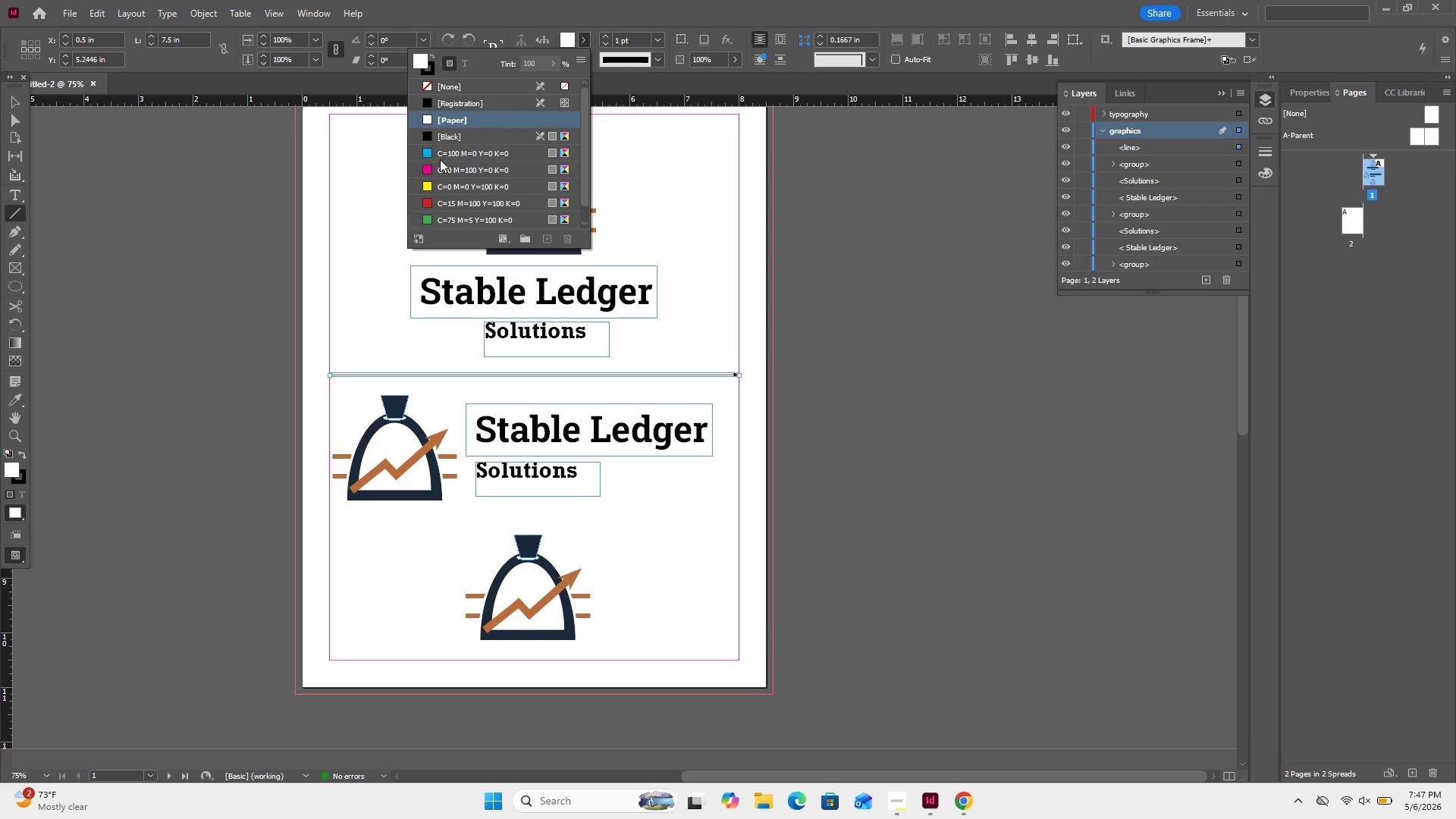 
left_click_drag(start_coordinate=[445, 90], to_coordinate=[449, 93])
 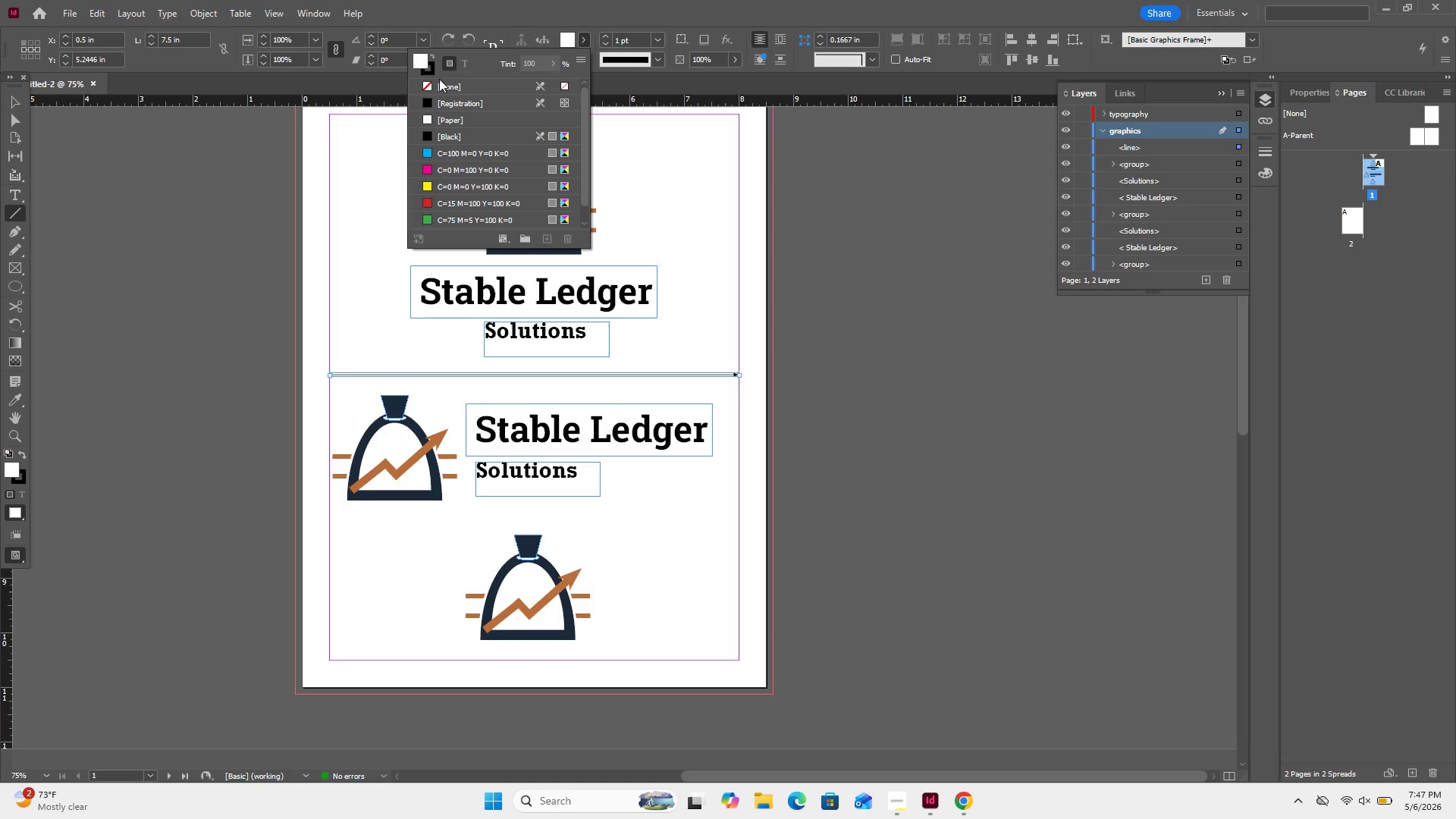 
left_click([439, 79])
 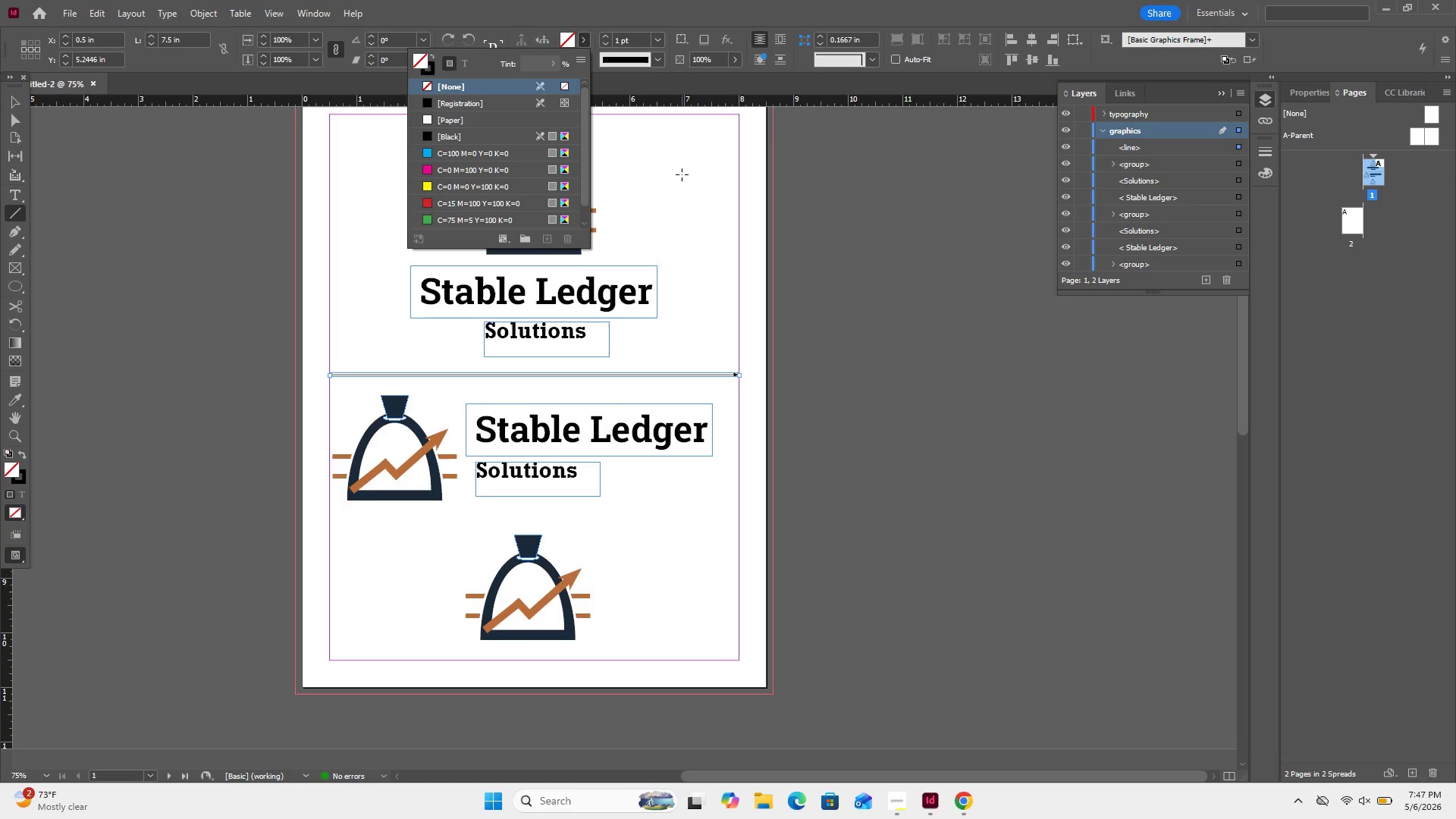 
left_click([682, 174])
 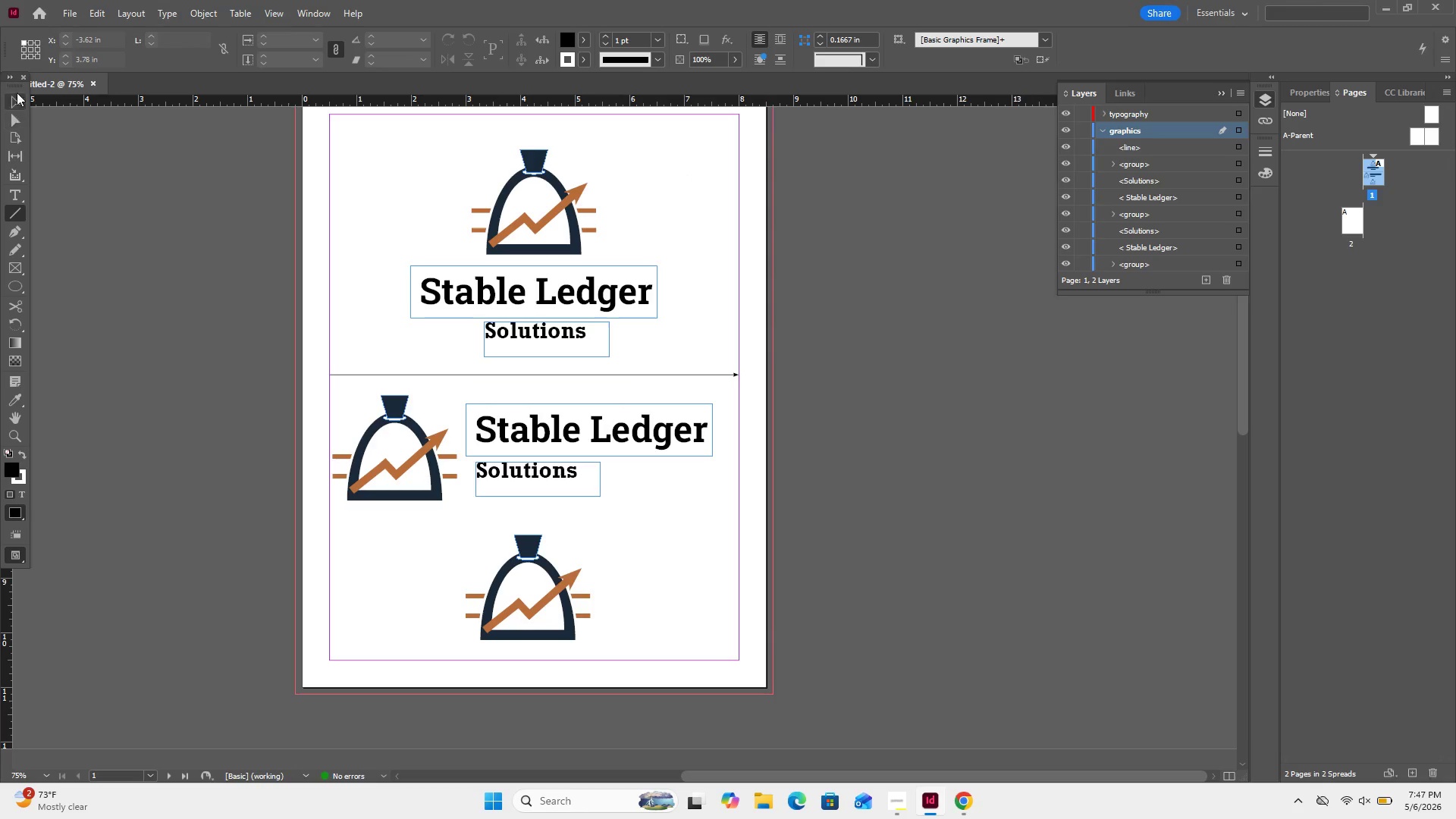 
left_click([24, 102])
 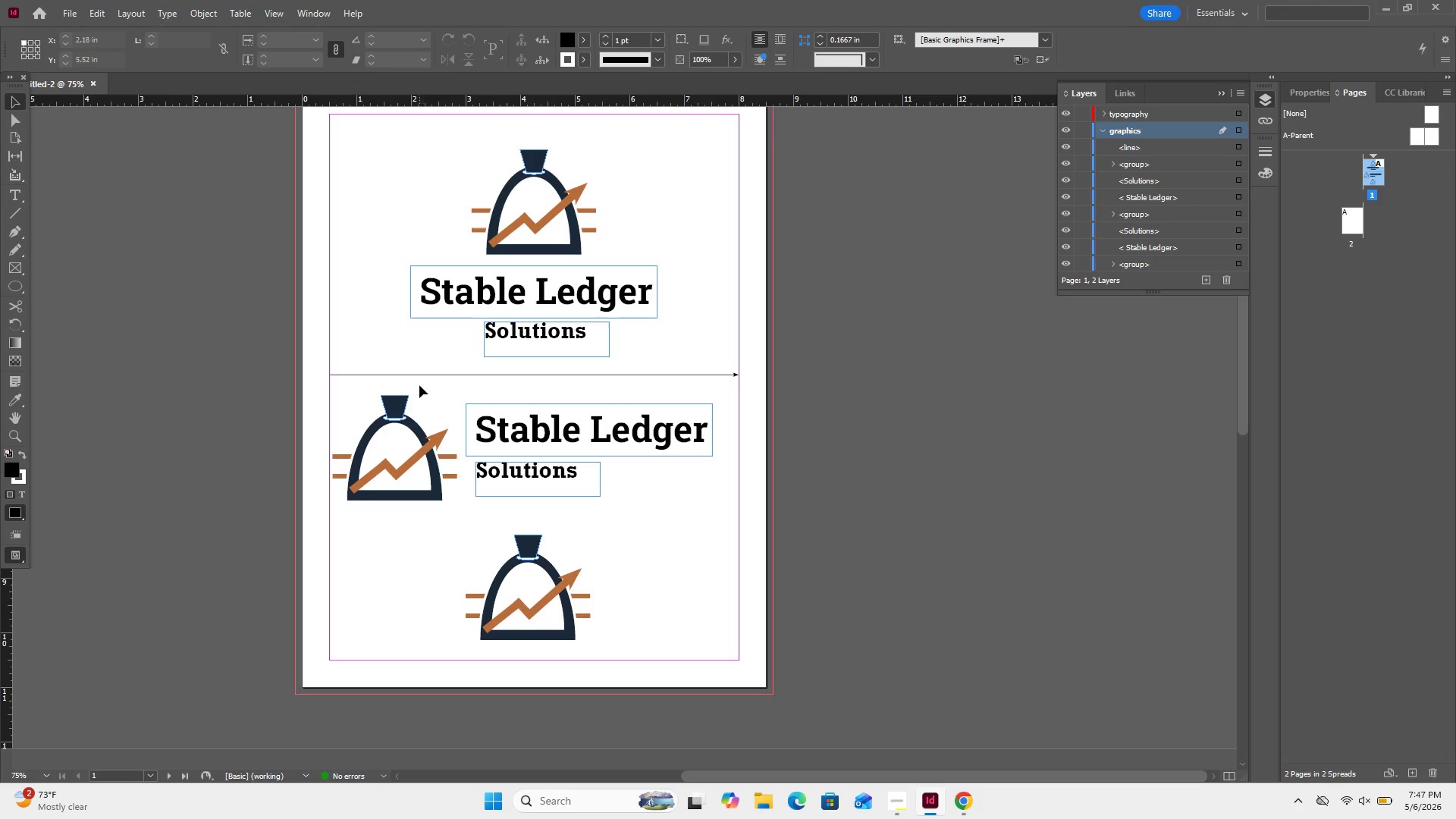 
left_click_drag(start_coordinate=[419, 385], to_coordinate=[411, 346])
 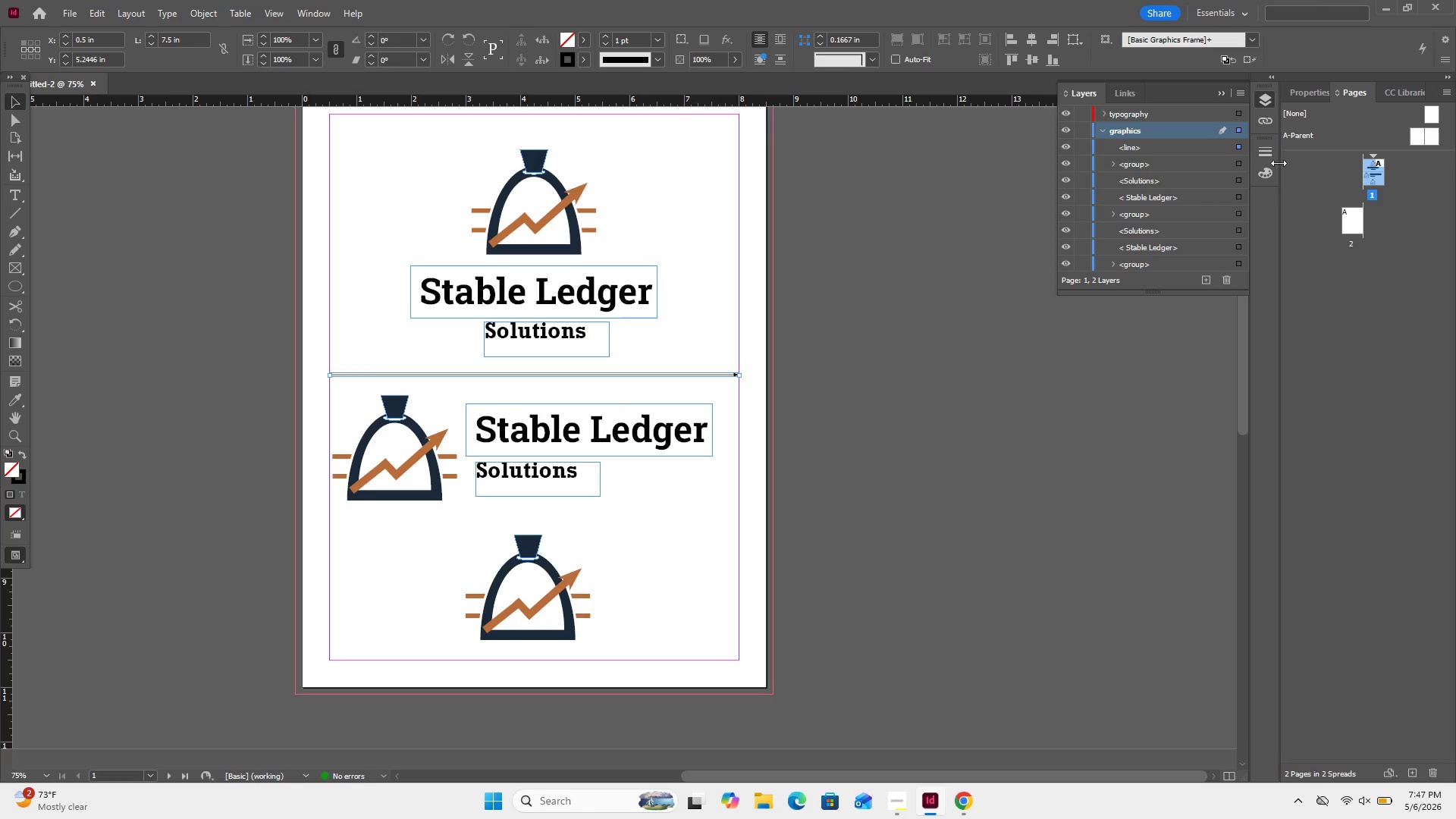 
left_click([1274, 159])
 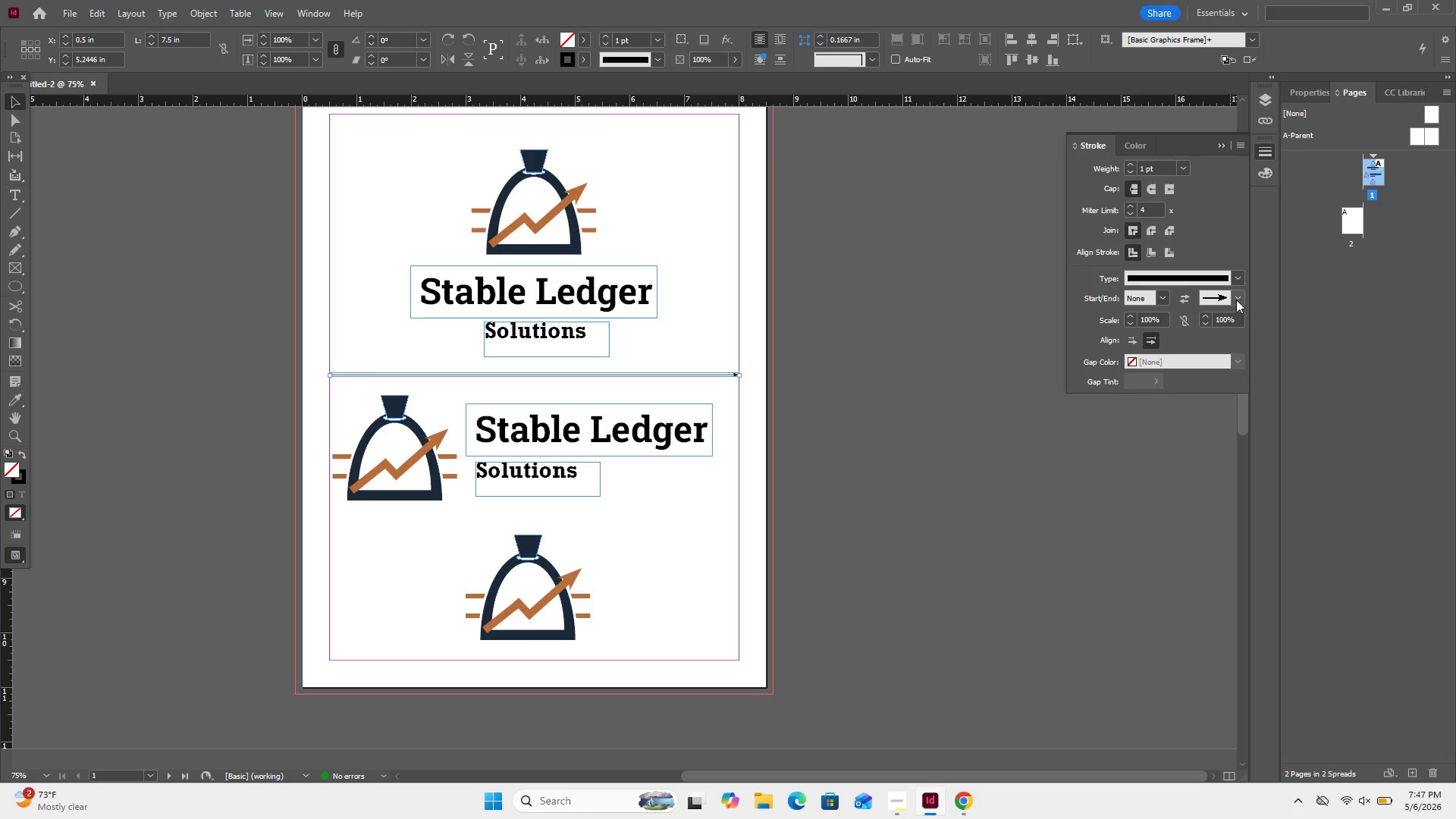 
left_click([1237, 297])
 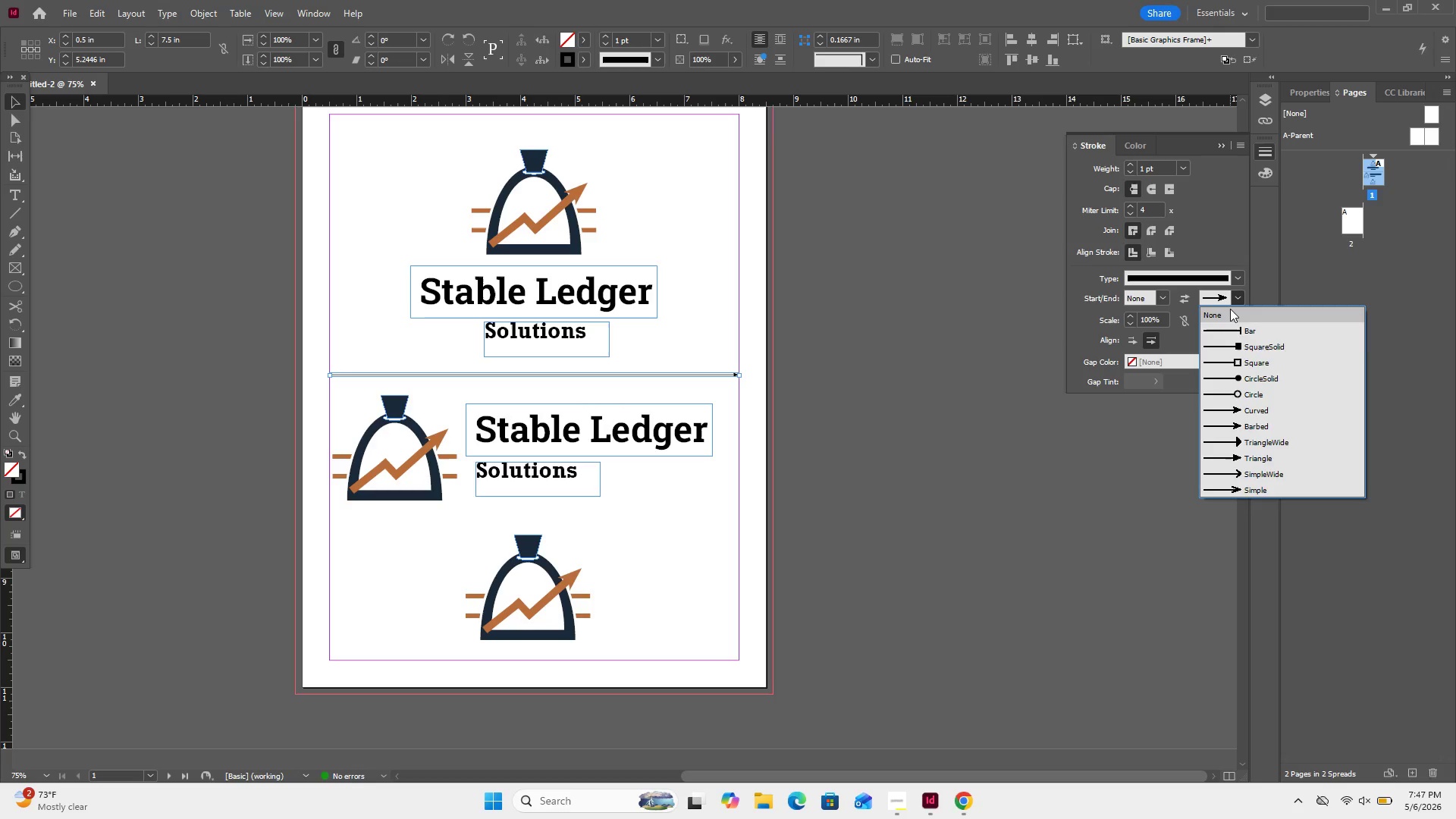 
left_click([1230, 309])
 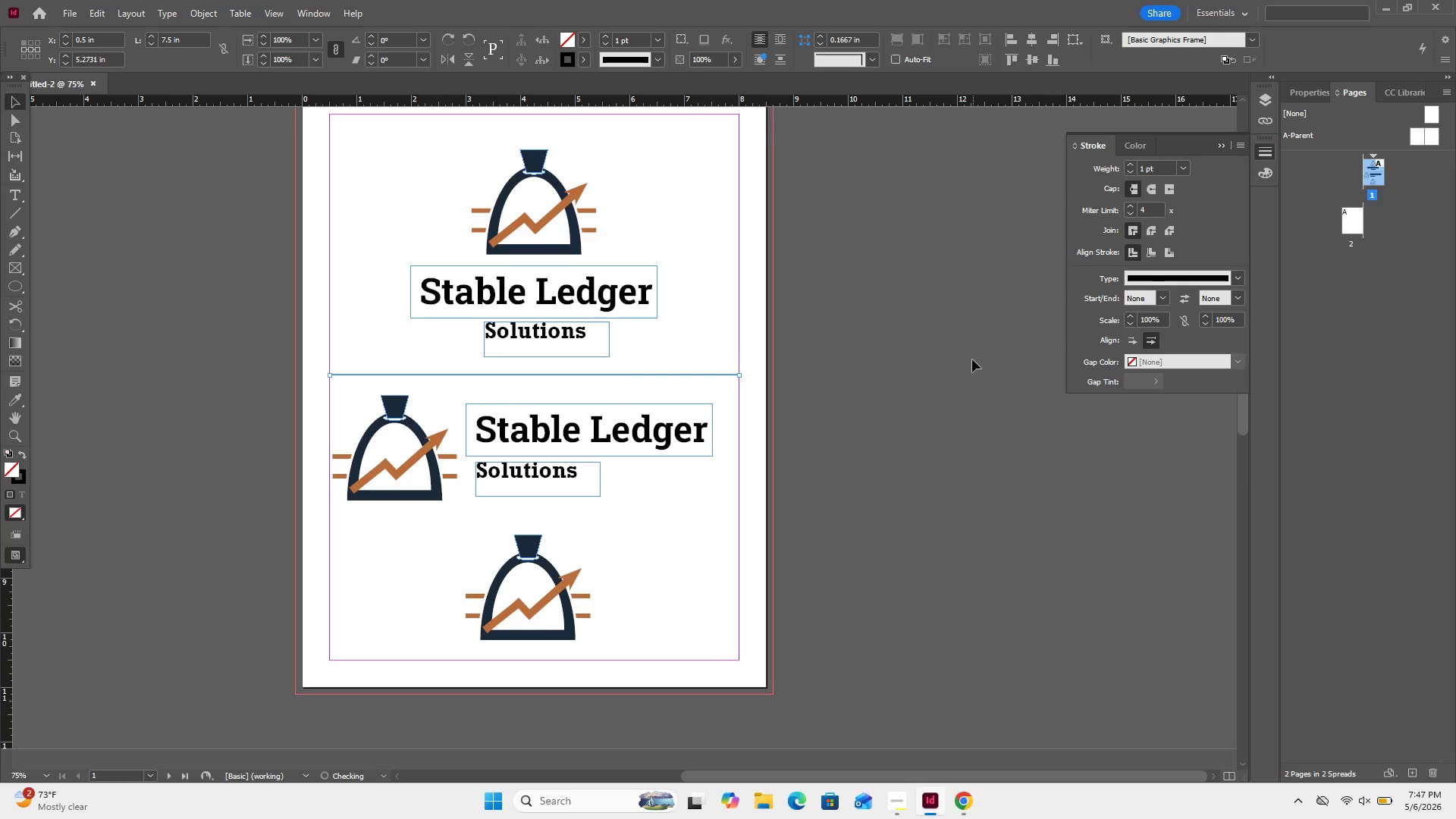 
left_click([972, 359])
 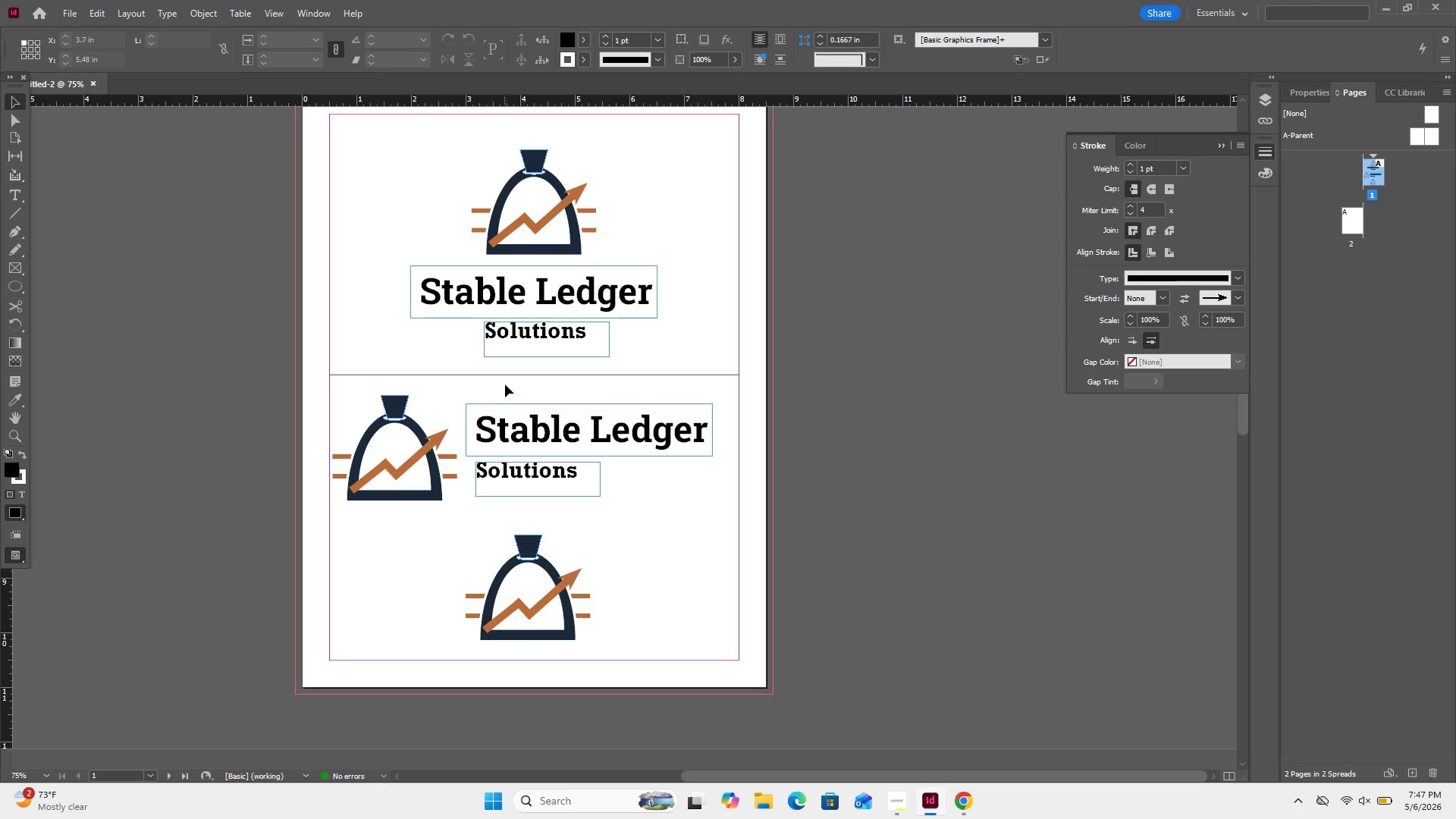 
left_click([515, 375])
 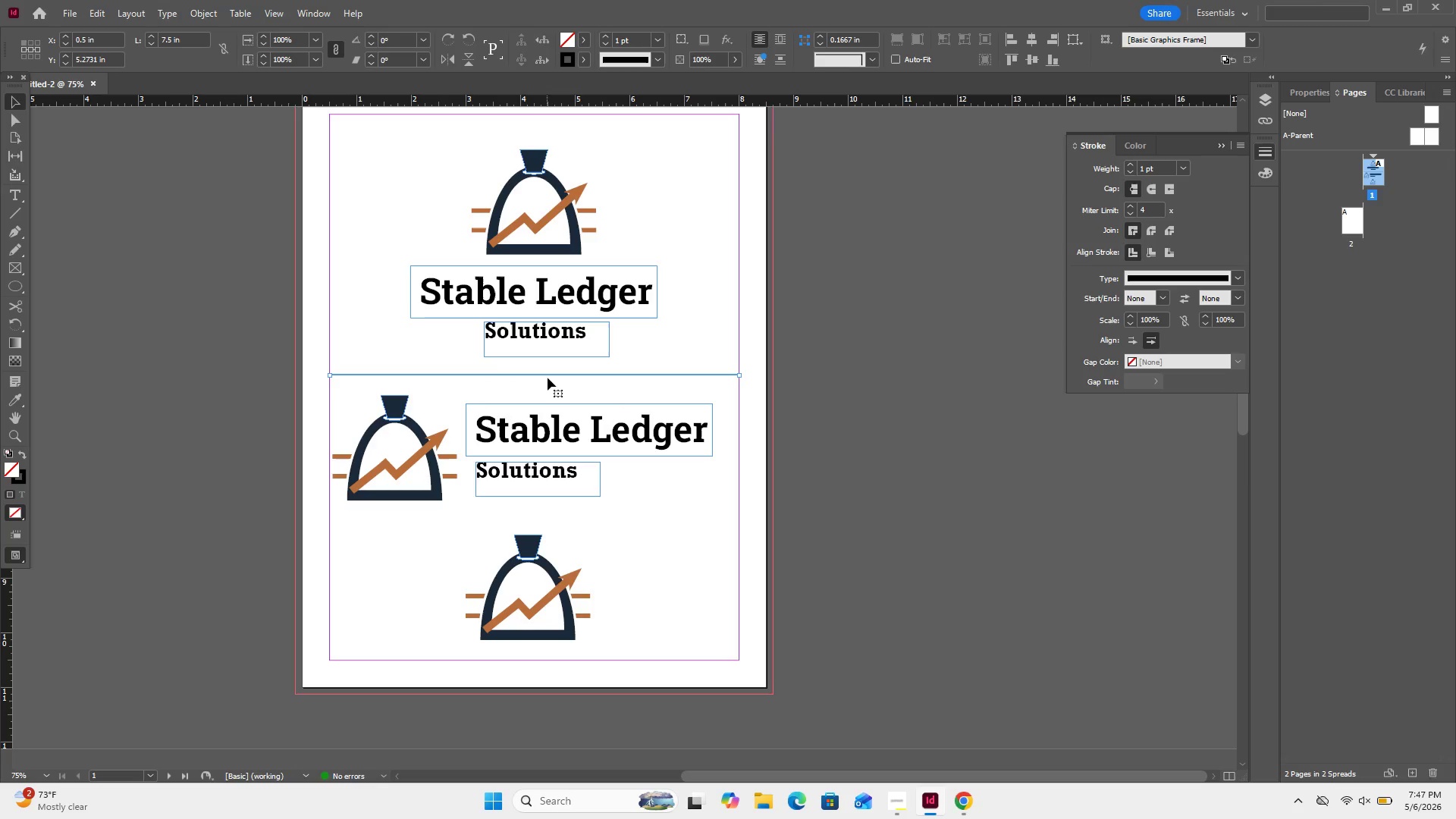 
hold_key(key=AltRight, duration=0.38)
 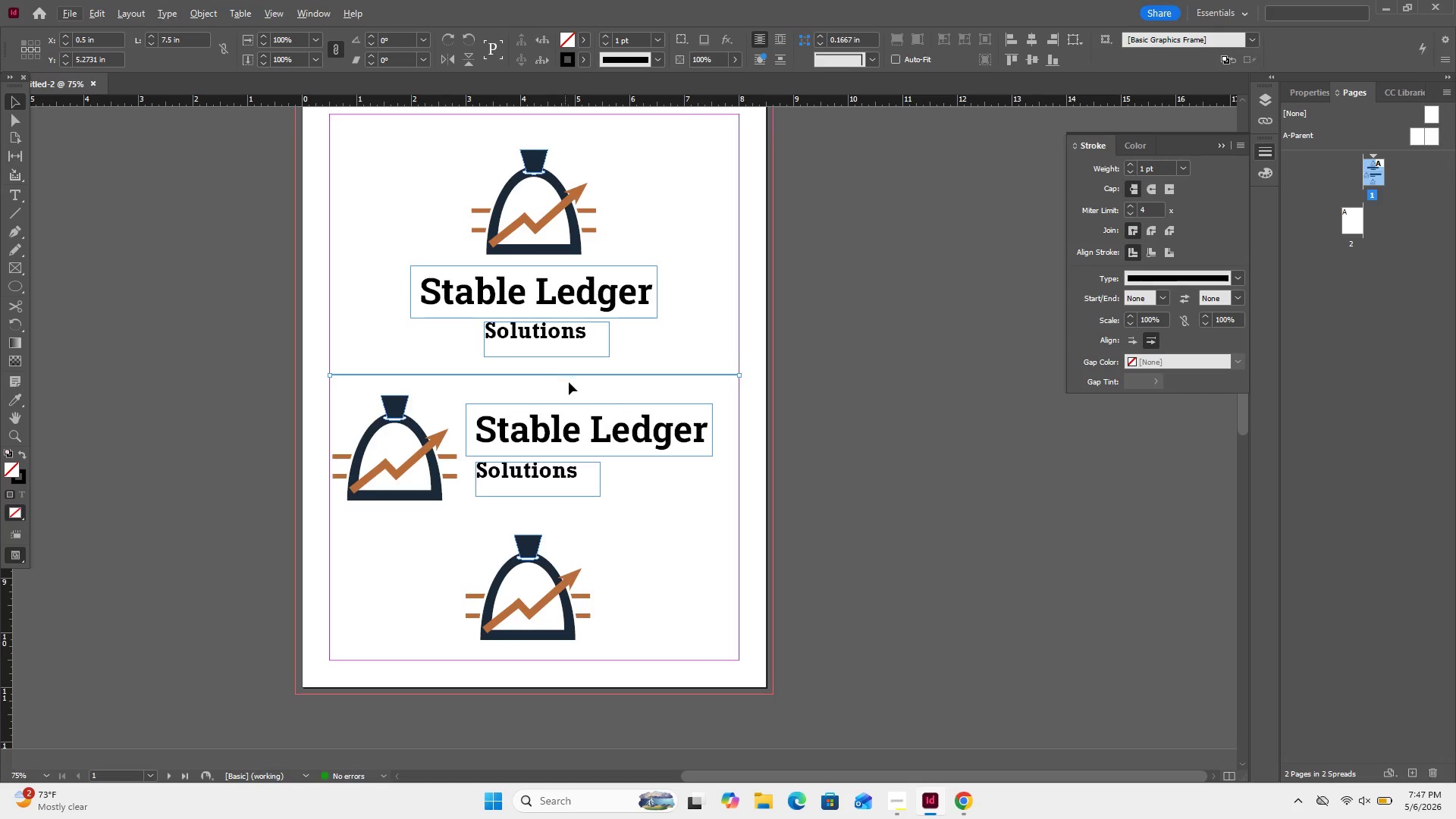 
hold_key(key=AltRight, duration=0.89)
 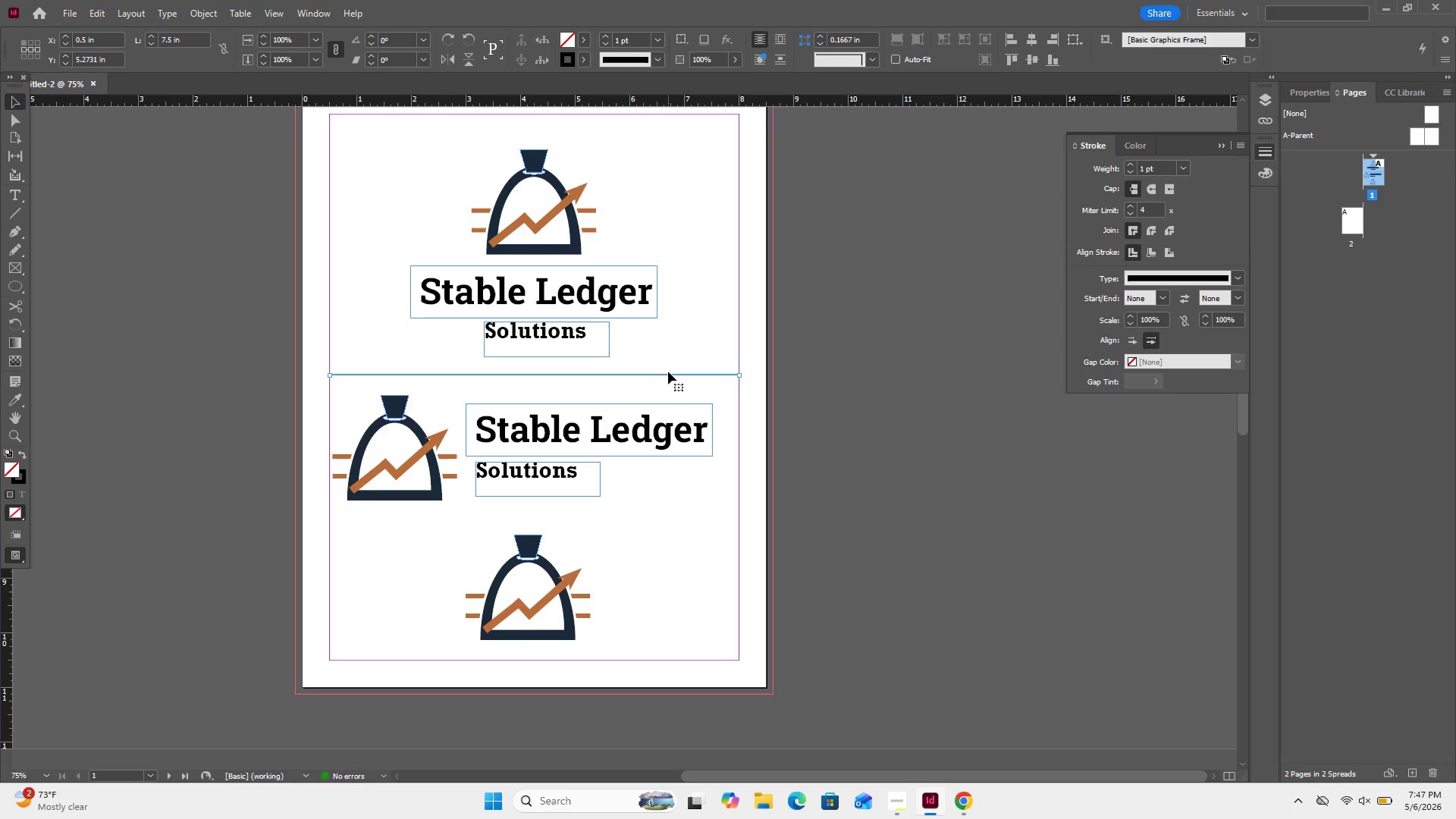 
key(Control+ControlRight)
 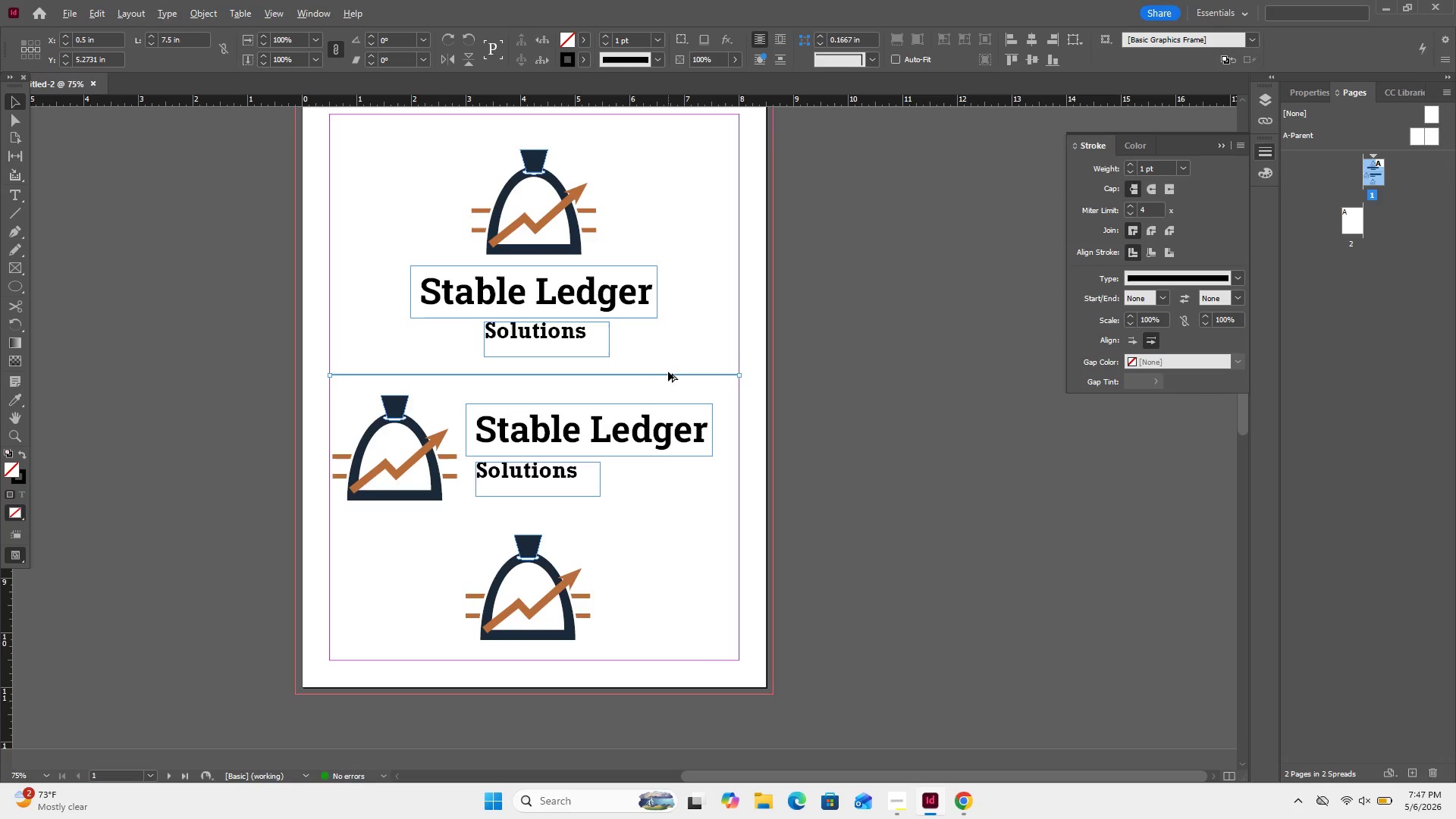 
hold_key(key=AltRight, duration=8.38)
hold_key(key=ControlRight, duration=7.97)
left_click_drag(start_coordinate=[669, 372], to_coordinate=[667, 516])
 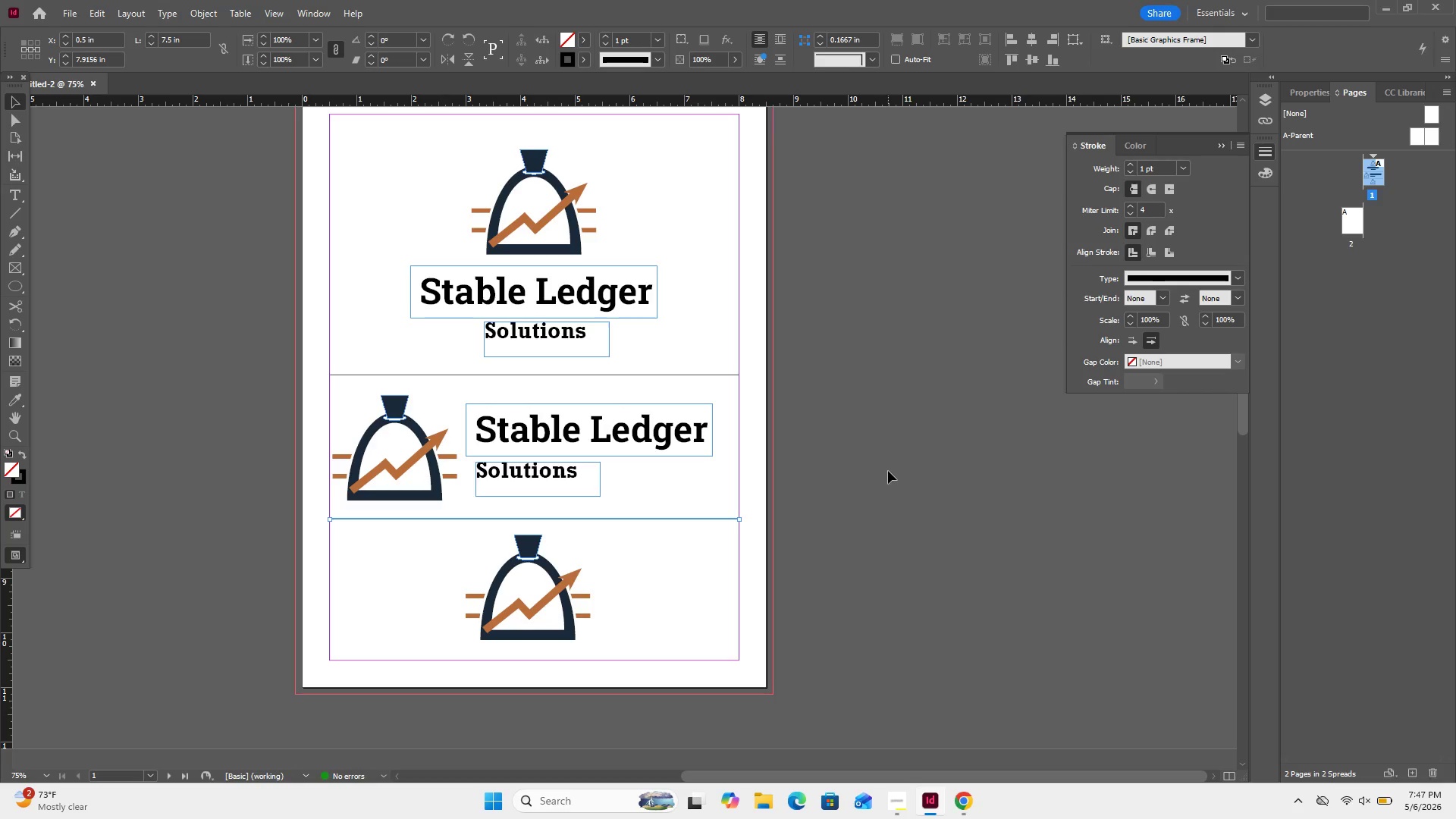 
left_click([889, 471])
 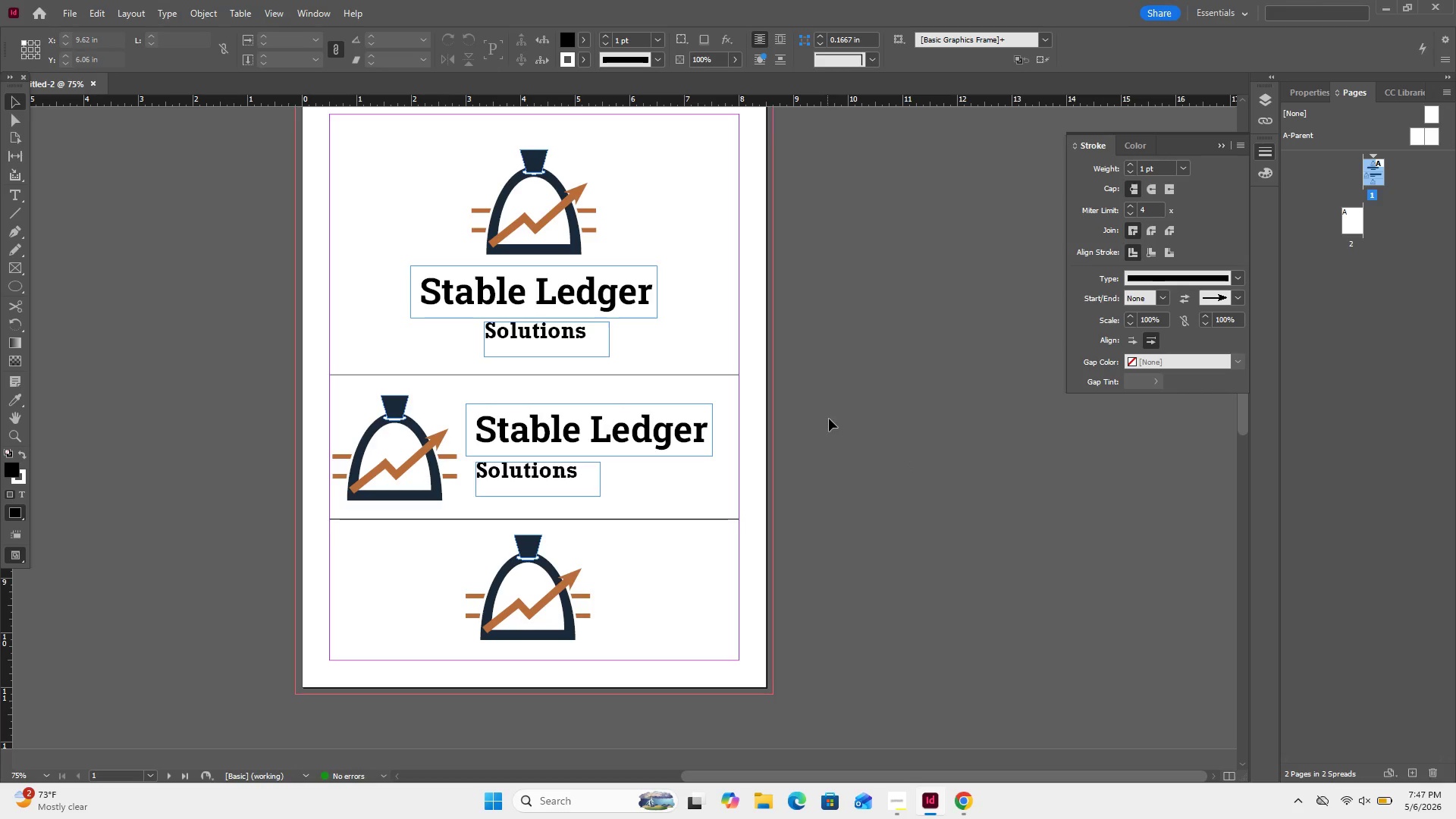 
scroll: coordinate [844, 427], scroll_direction: none, amount: 0.0
 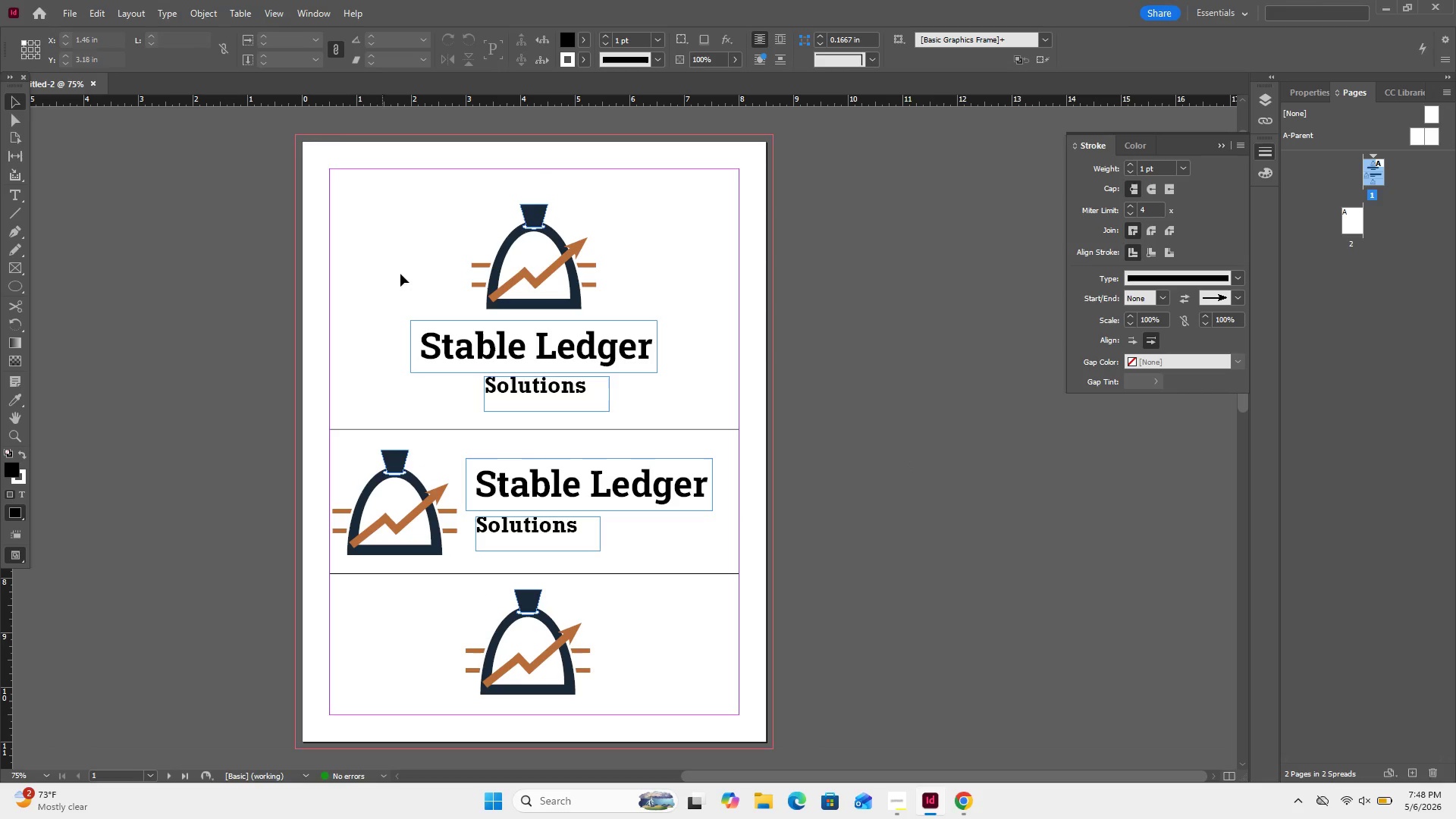 
left_click_drag(start_coordinate=[413, 180], to_coordinate=[615, 431])
 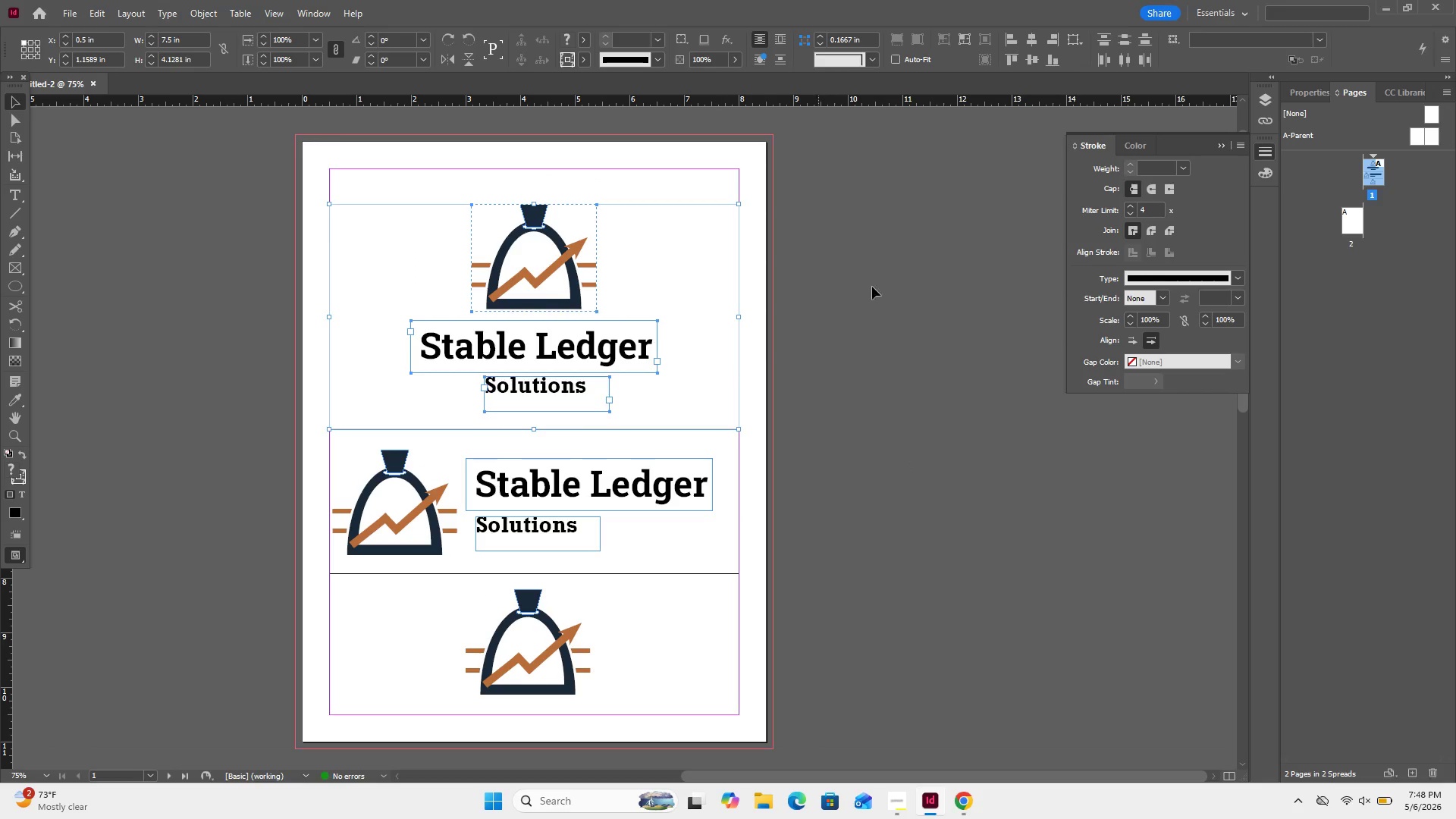 
left_click([1014, 287])
 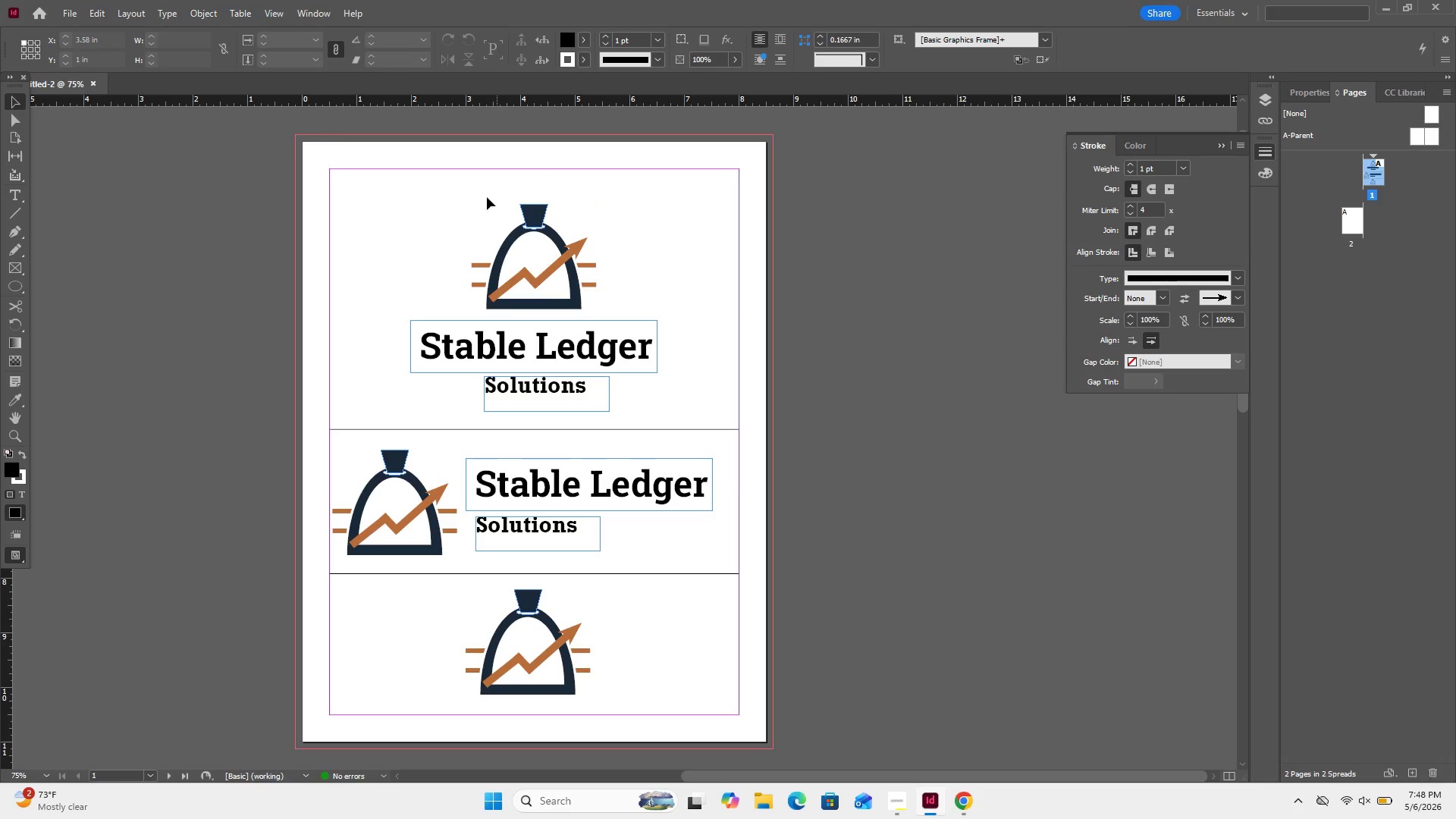 
left_click_drag(start_coordinate=[486, 197], to_coordinate=[557, 413])
 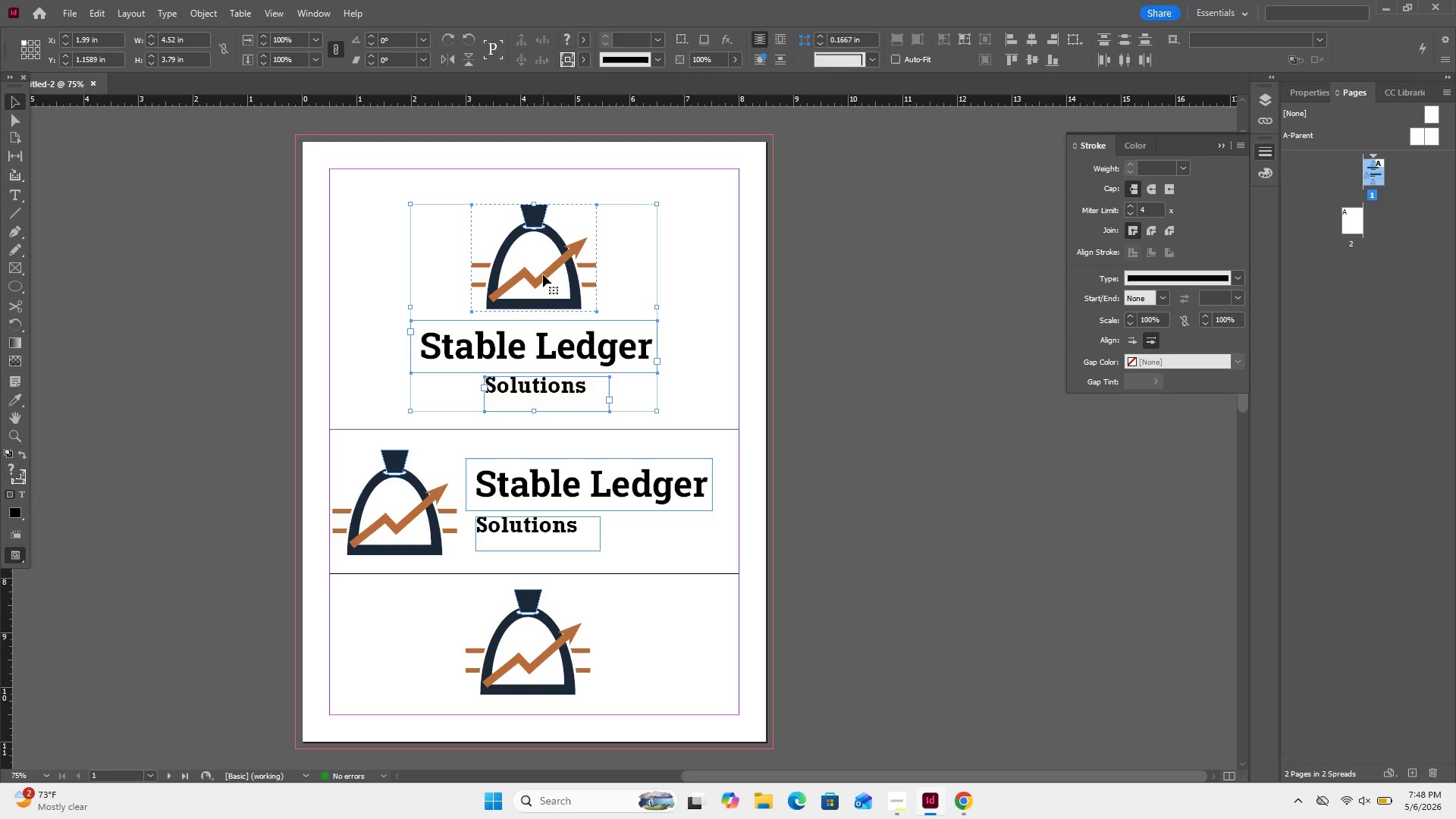 
left_click_drag(start_coordinate=[542, 276], to_coordinate=[539, 256])
 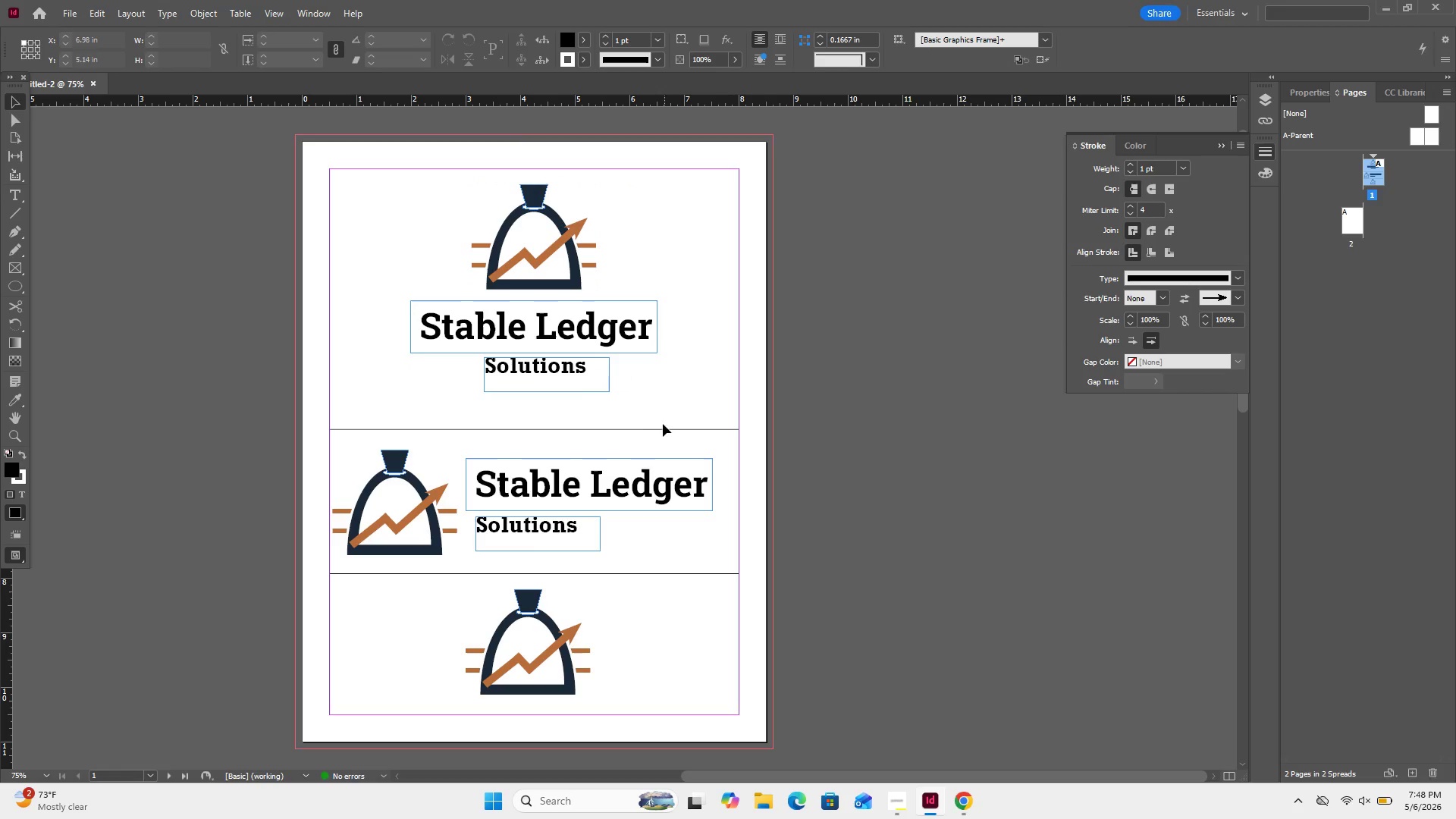 
left_click([654, 425])
 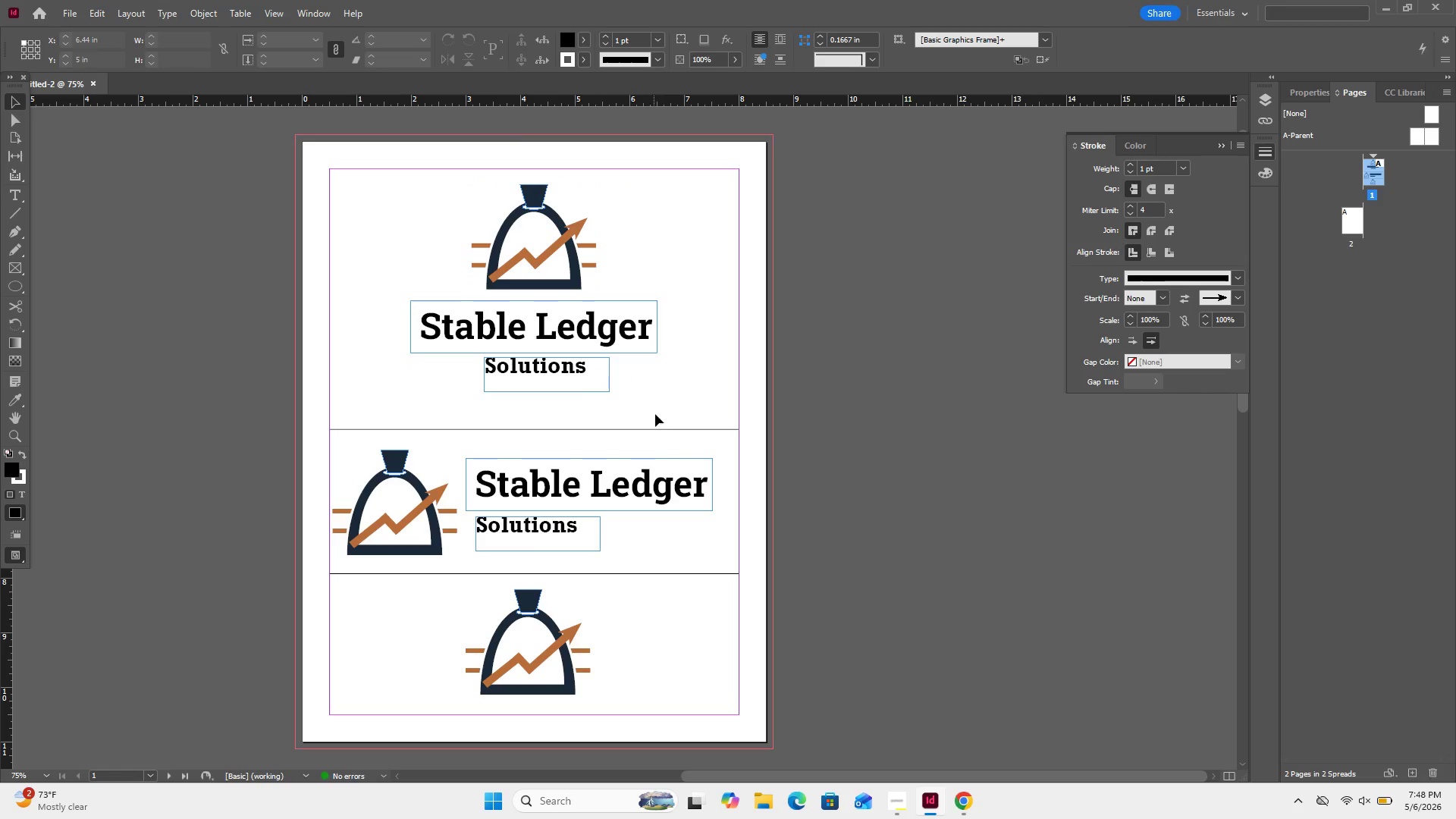 
left_click_drag(start_coordinate=[654, 413], to_coordinate=[691, 435])
 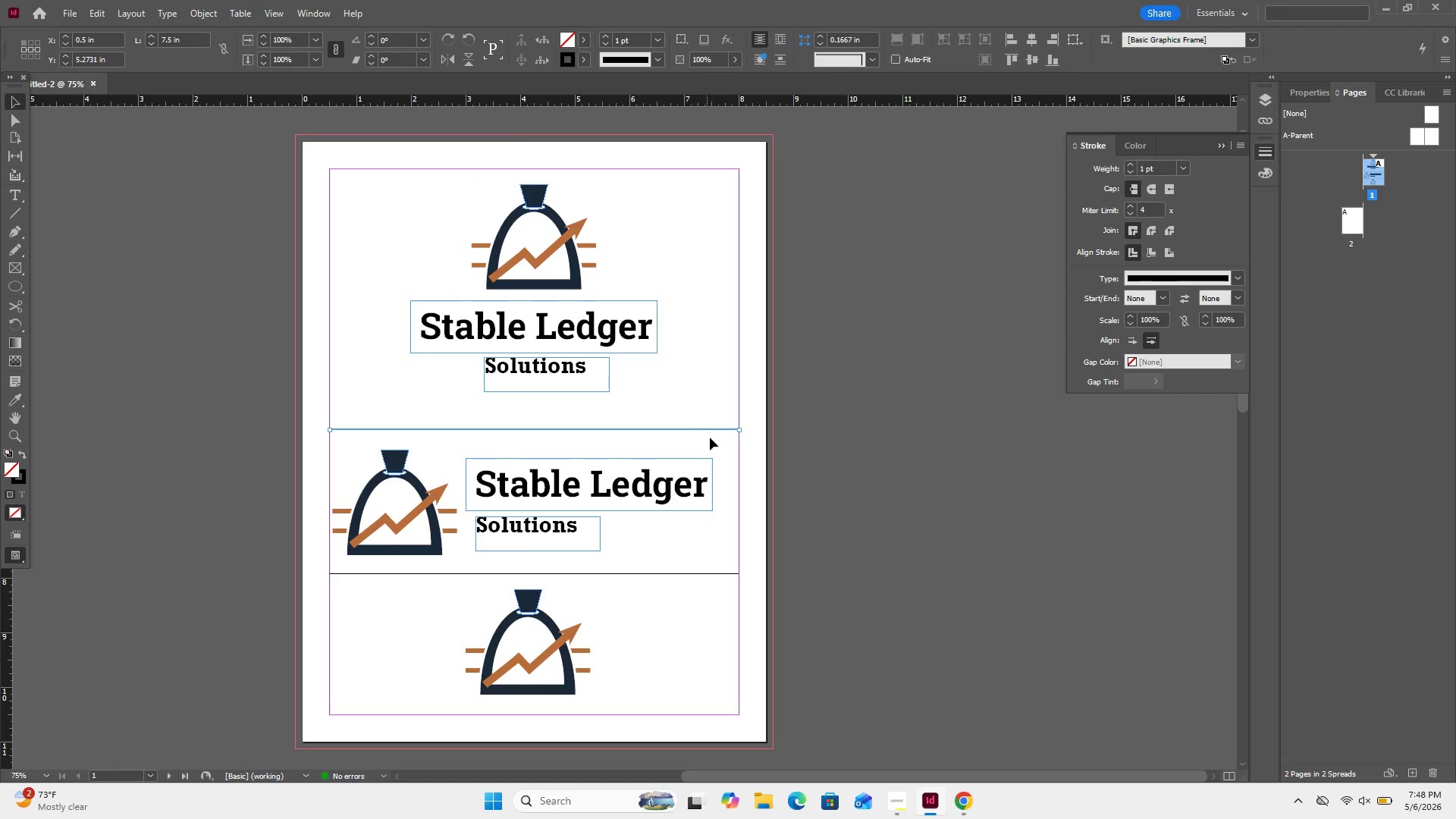 
left_click([710, 439])
 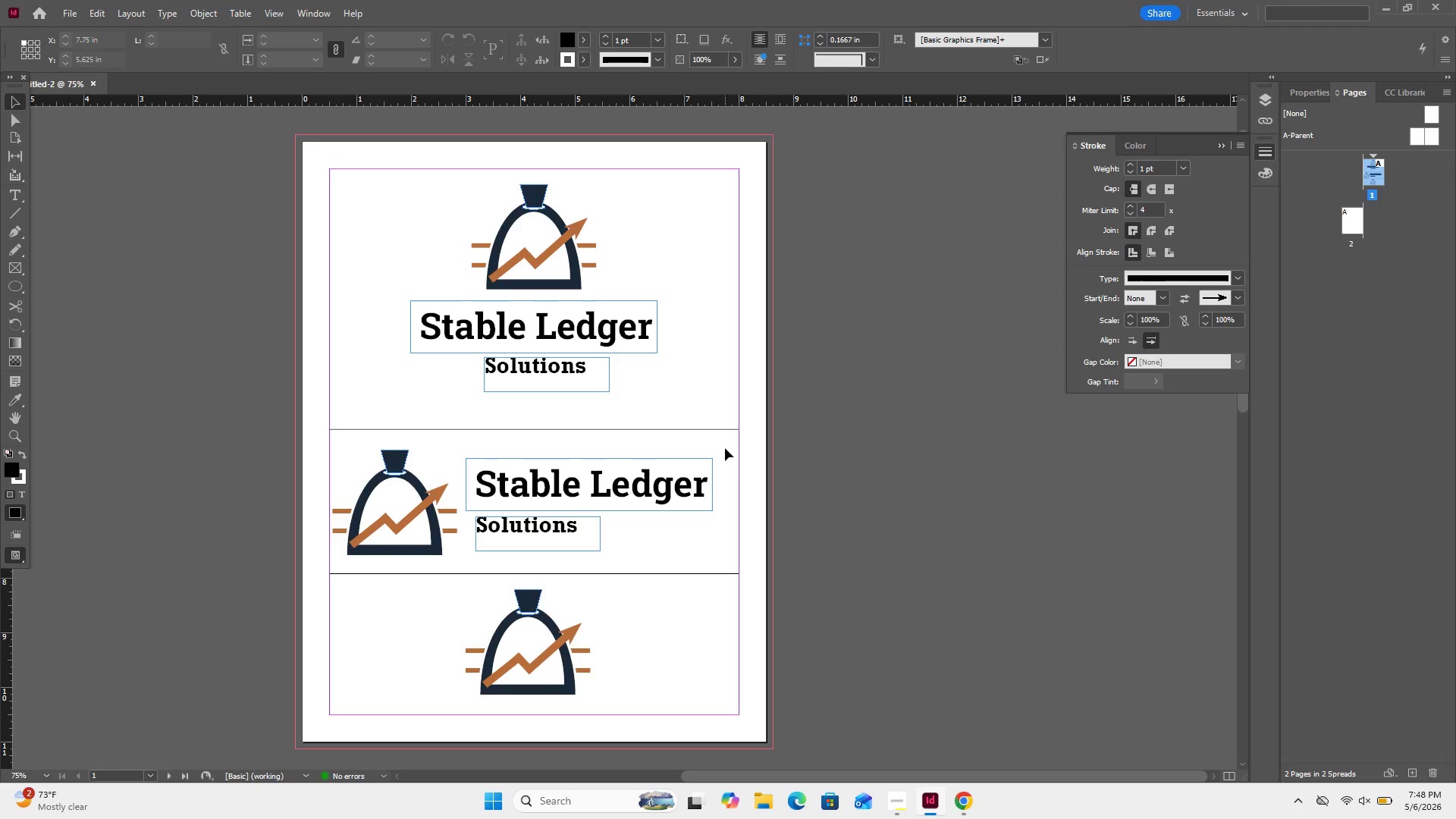 
left_click_drag(start_coordinate=[725, 448], to_coordinate=[709, 406])
 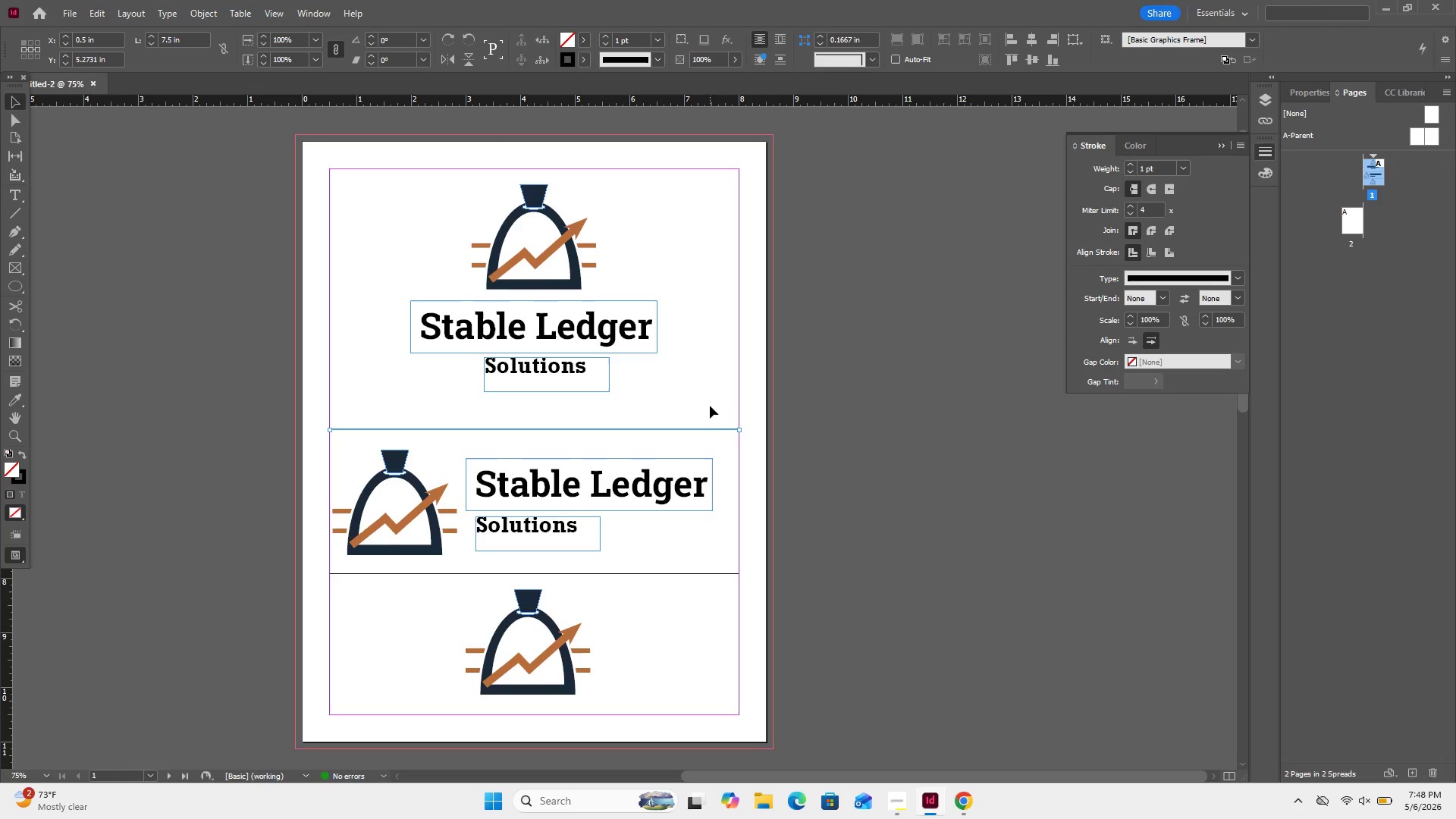 
key(Shift+ShiftRight)
 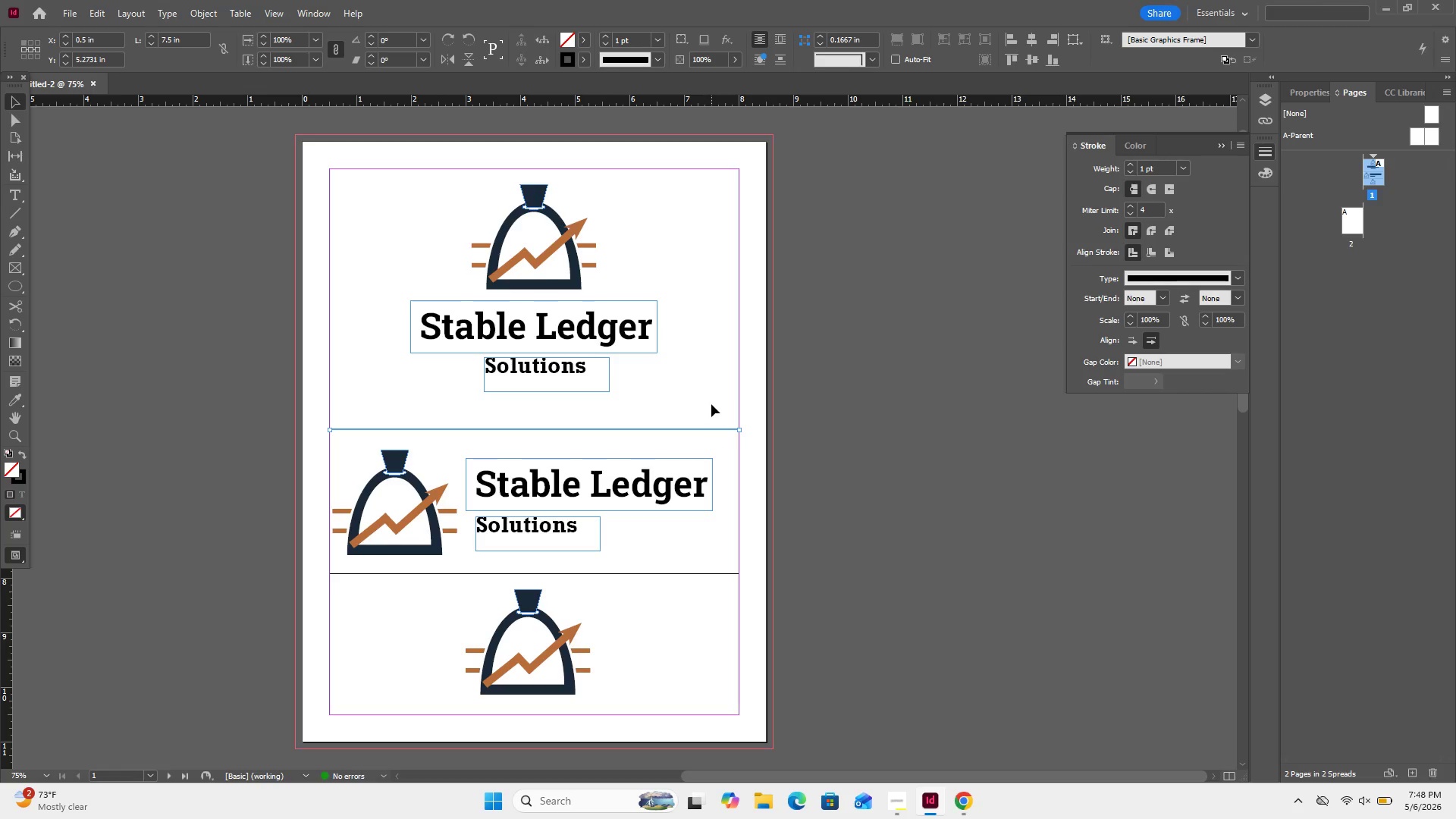 
key(ArrowUp)
 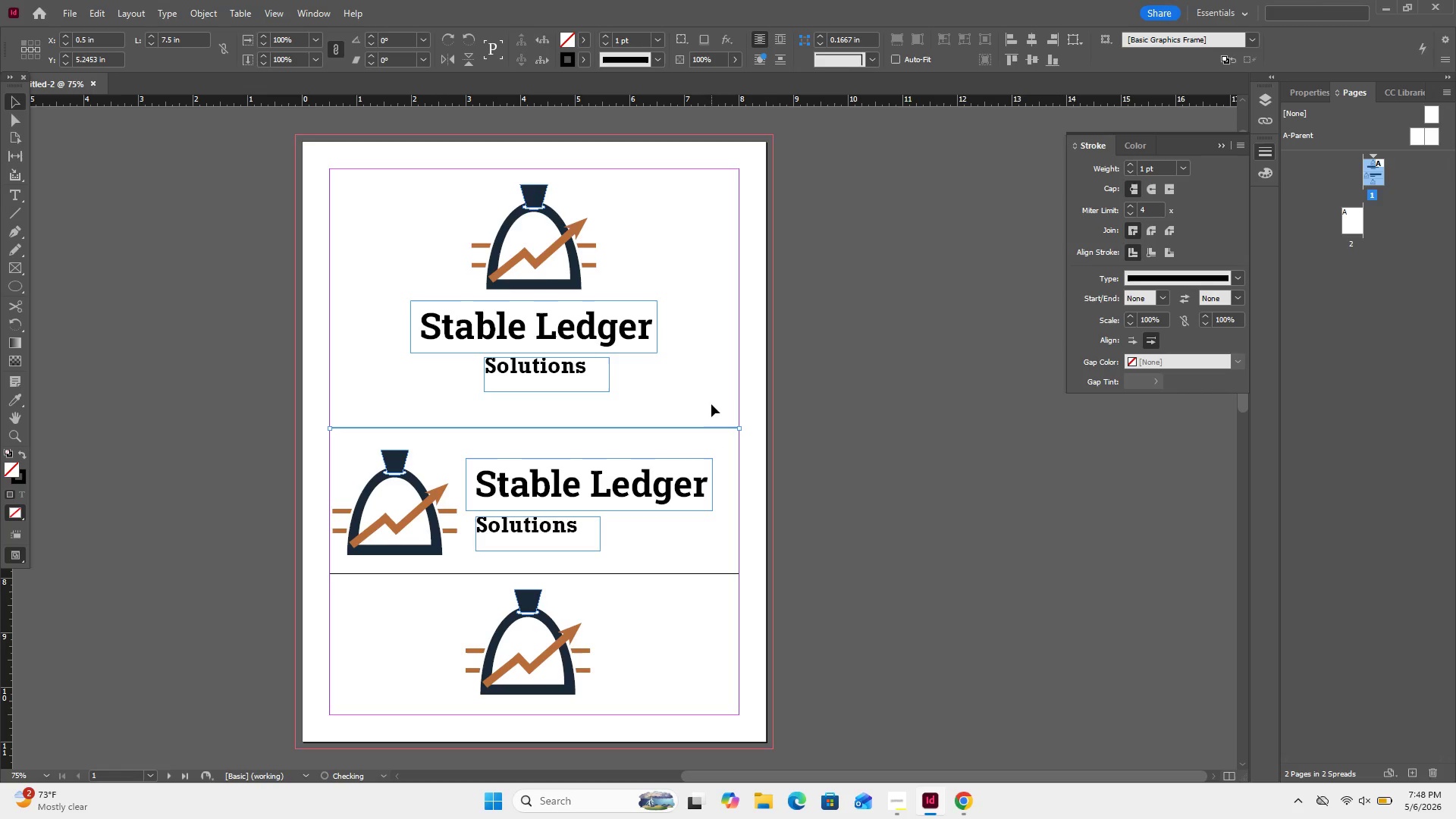 
key(ArrowUp)
 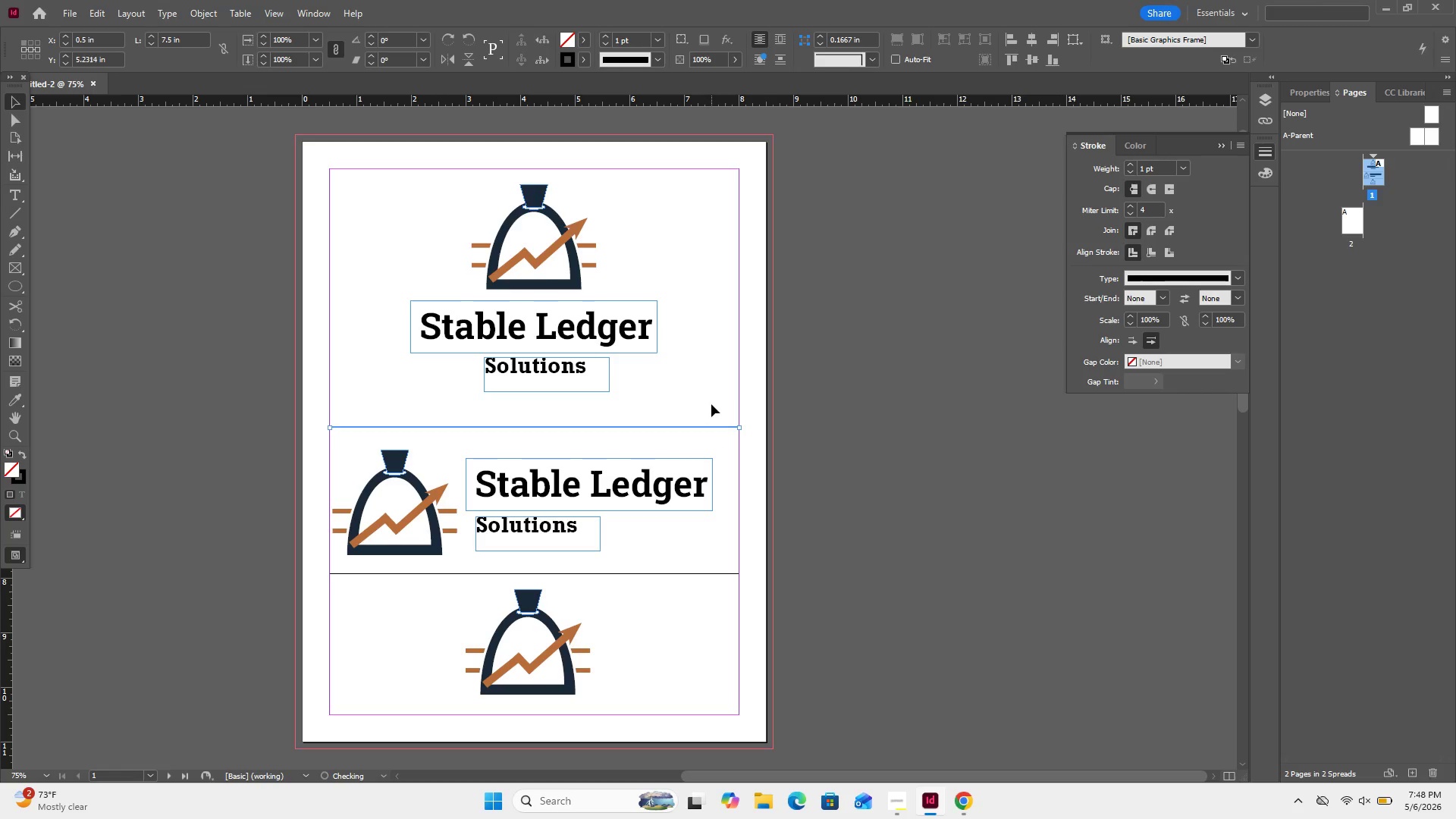 
key(ArrowUp)
 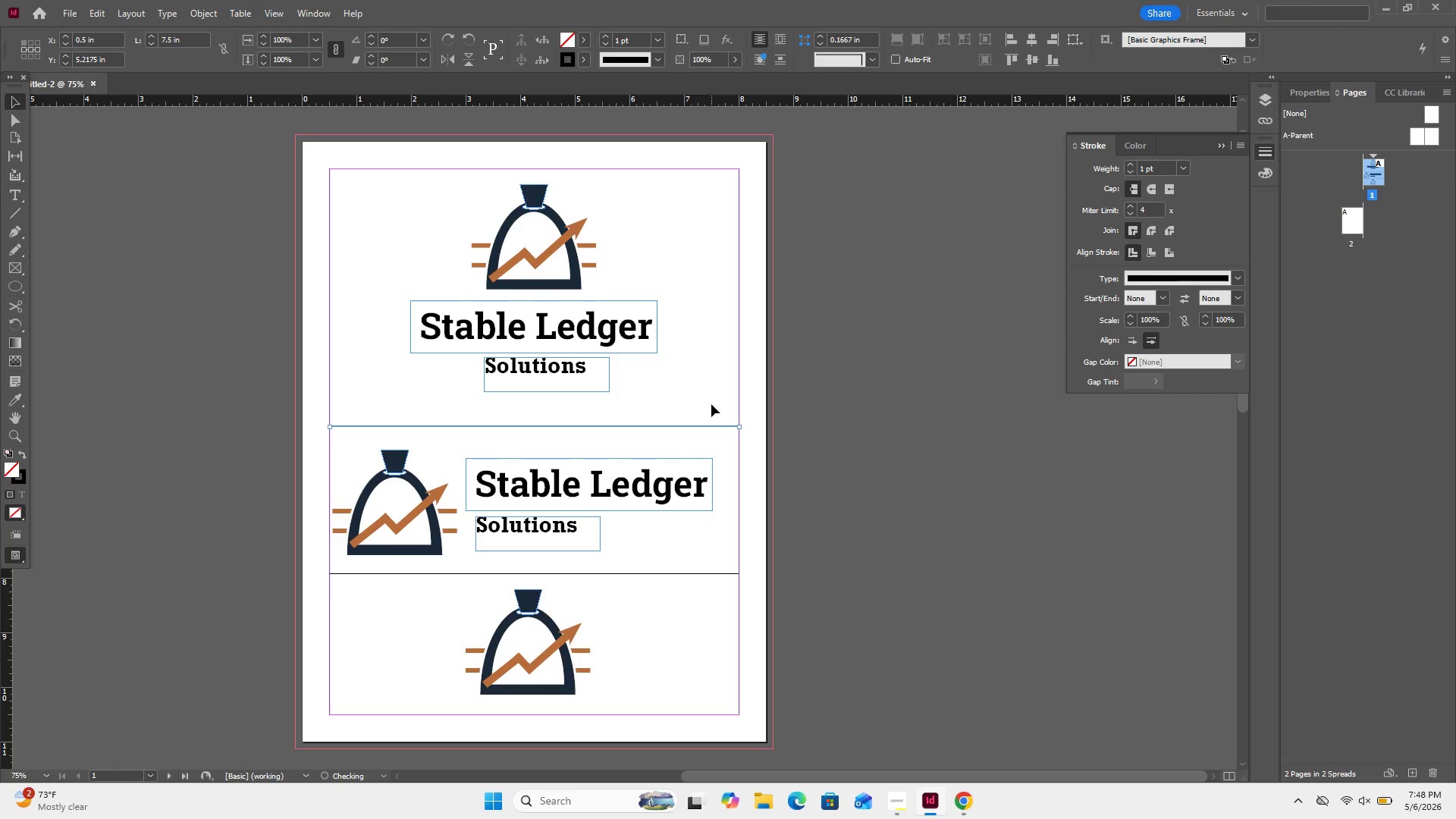 
hold_key(key=ArrowUp, duration=1.08)
 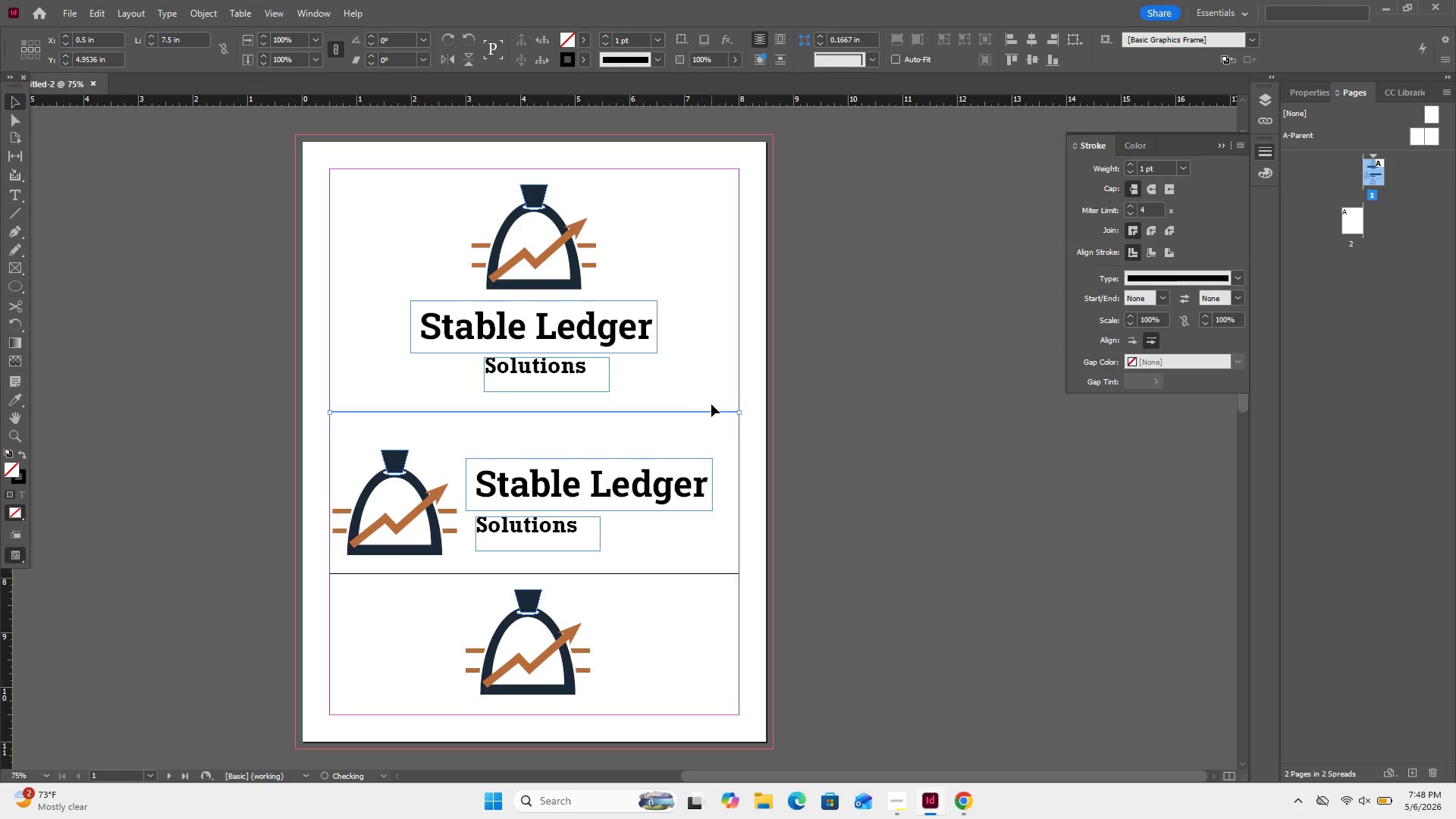 
key(ArrowUp)
 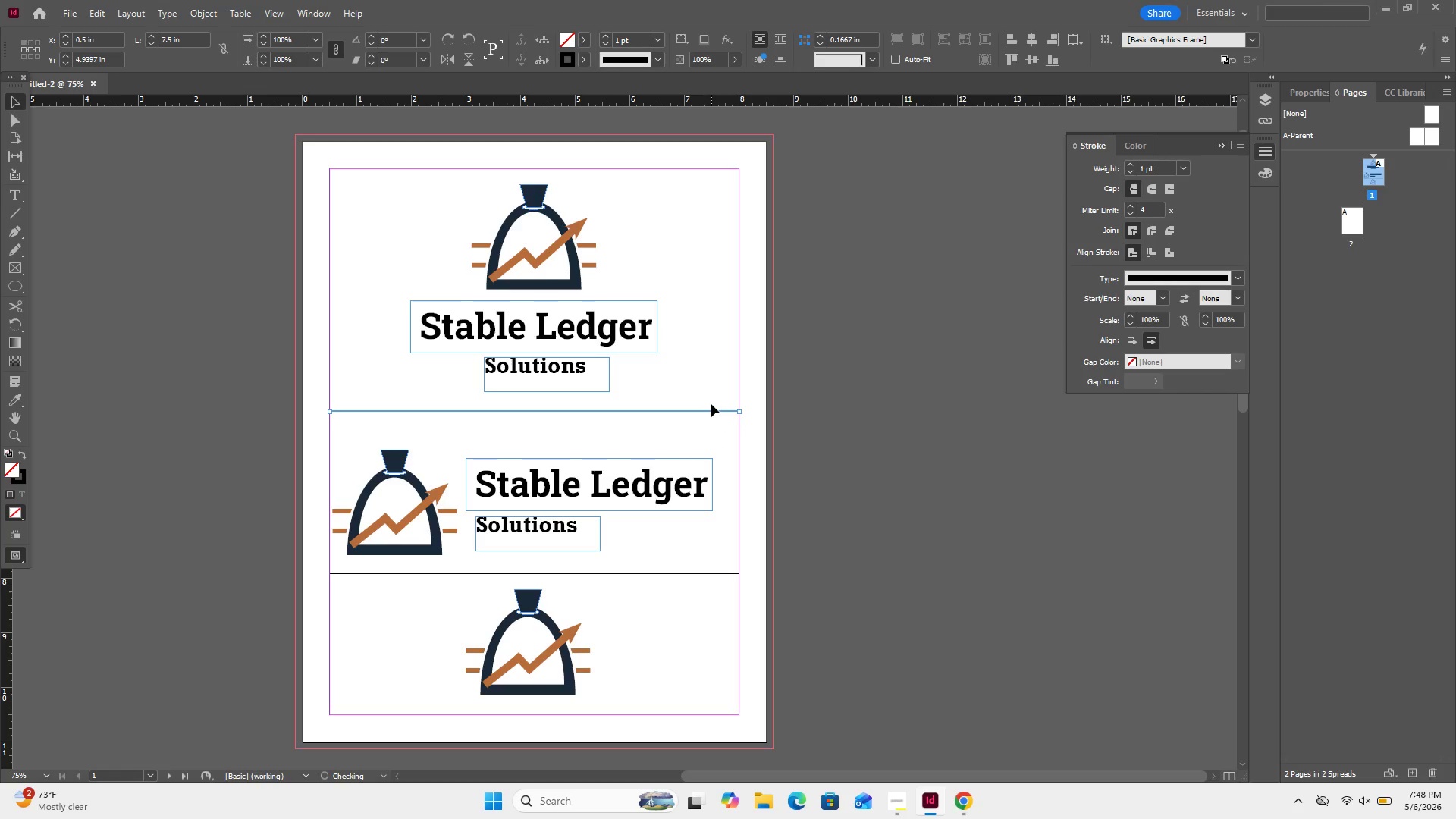 
key(ArrowUp)
 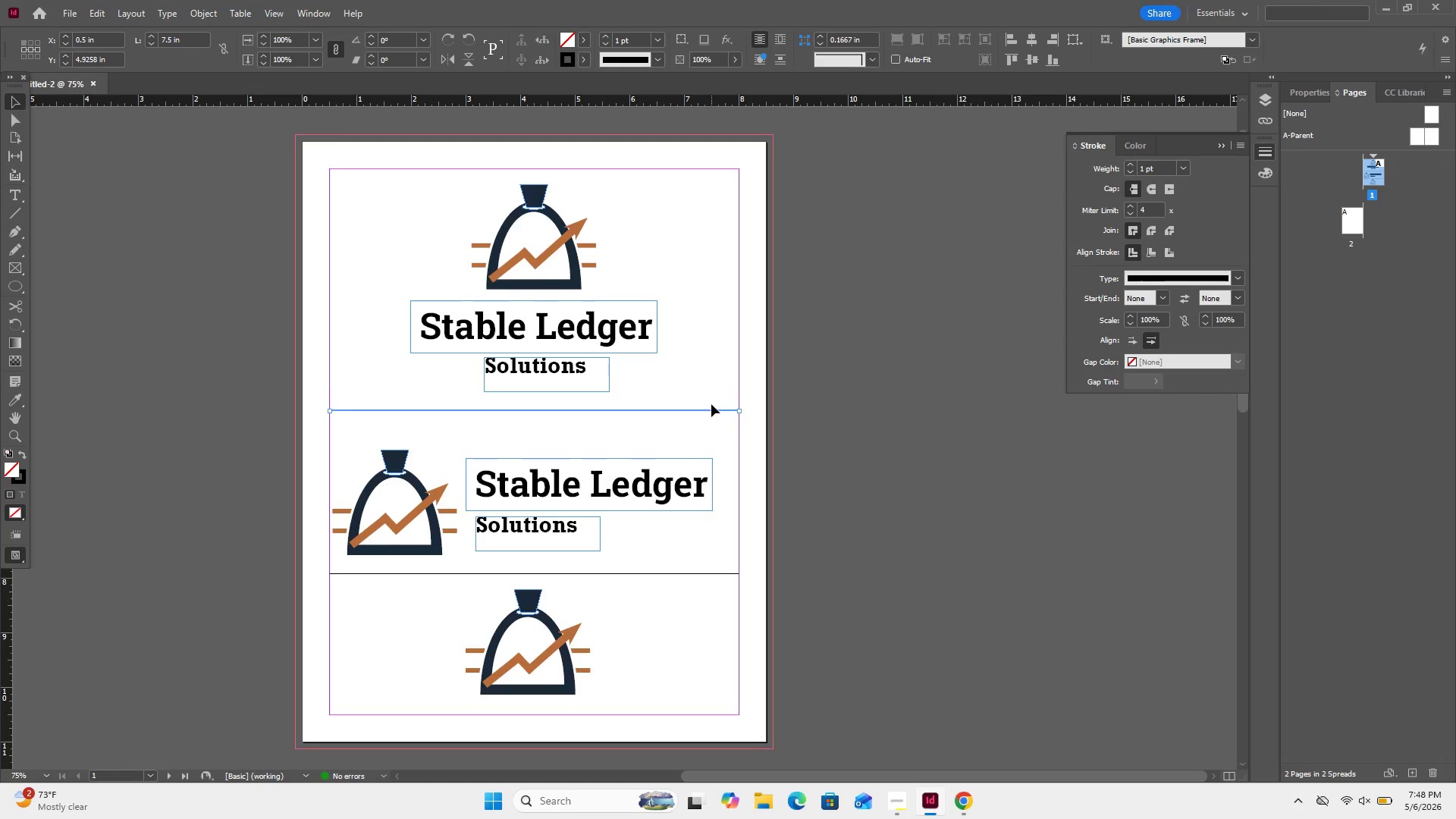 
key(ArrowDown)
 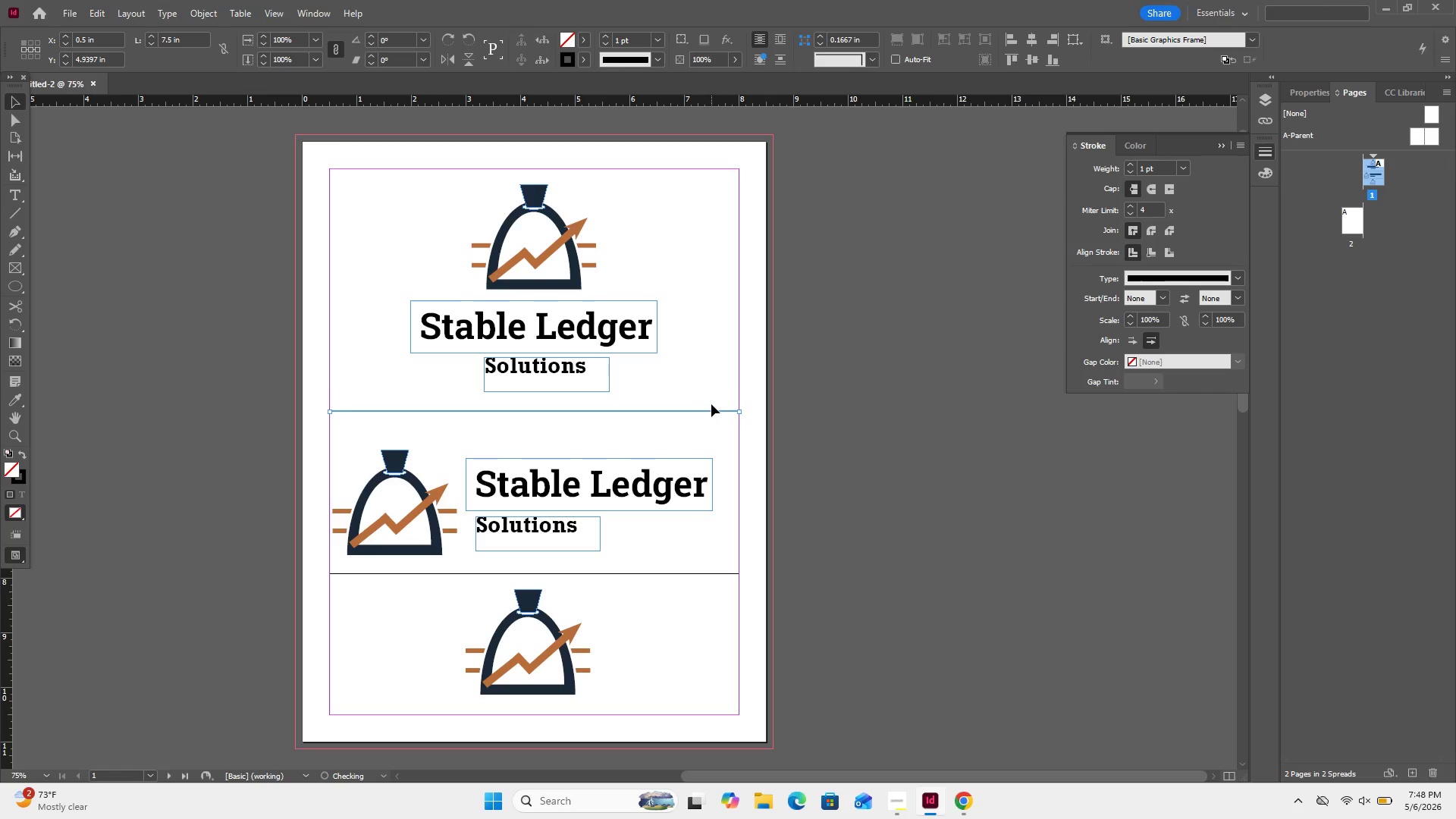 
key(ArrowDown)
 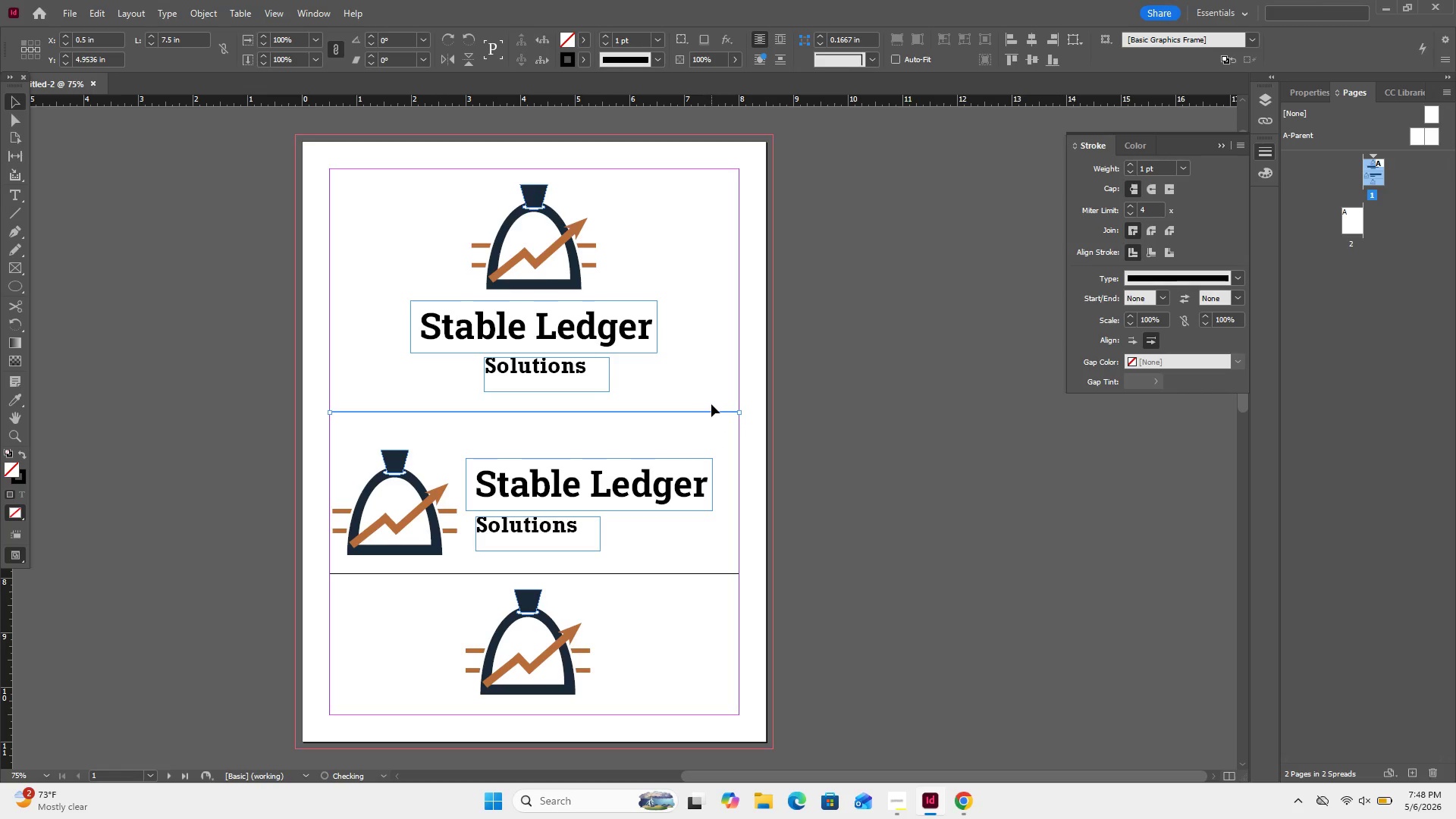 
key(ArrowDown)
 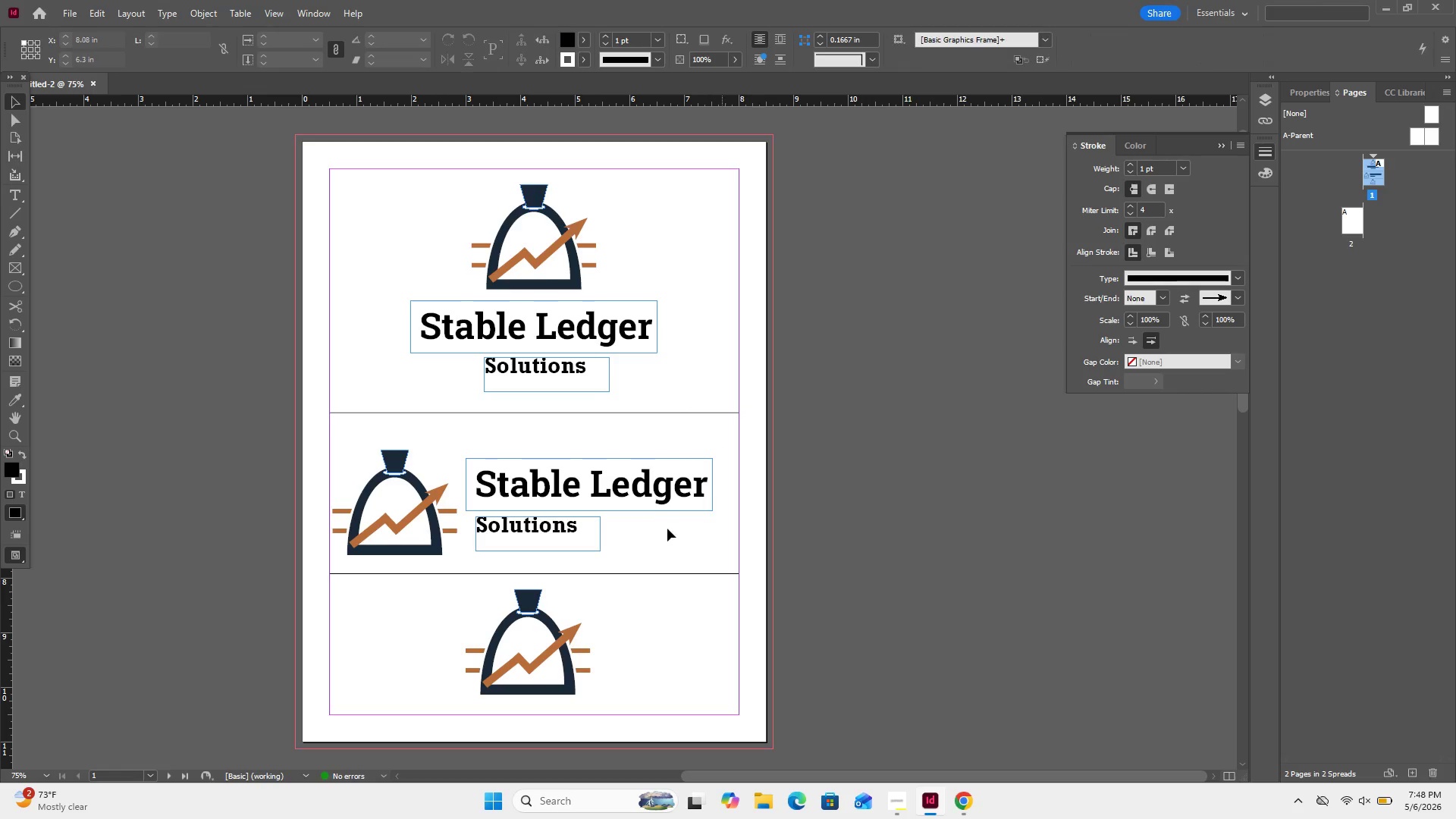 
left_click_drag(start_coordinate=[663, 533], to_coordinate=[369, 477])
 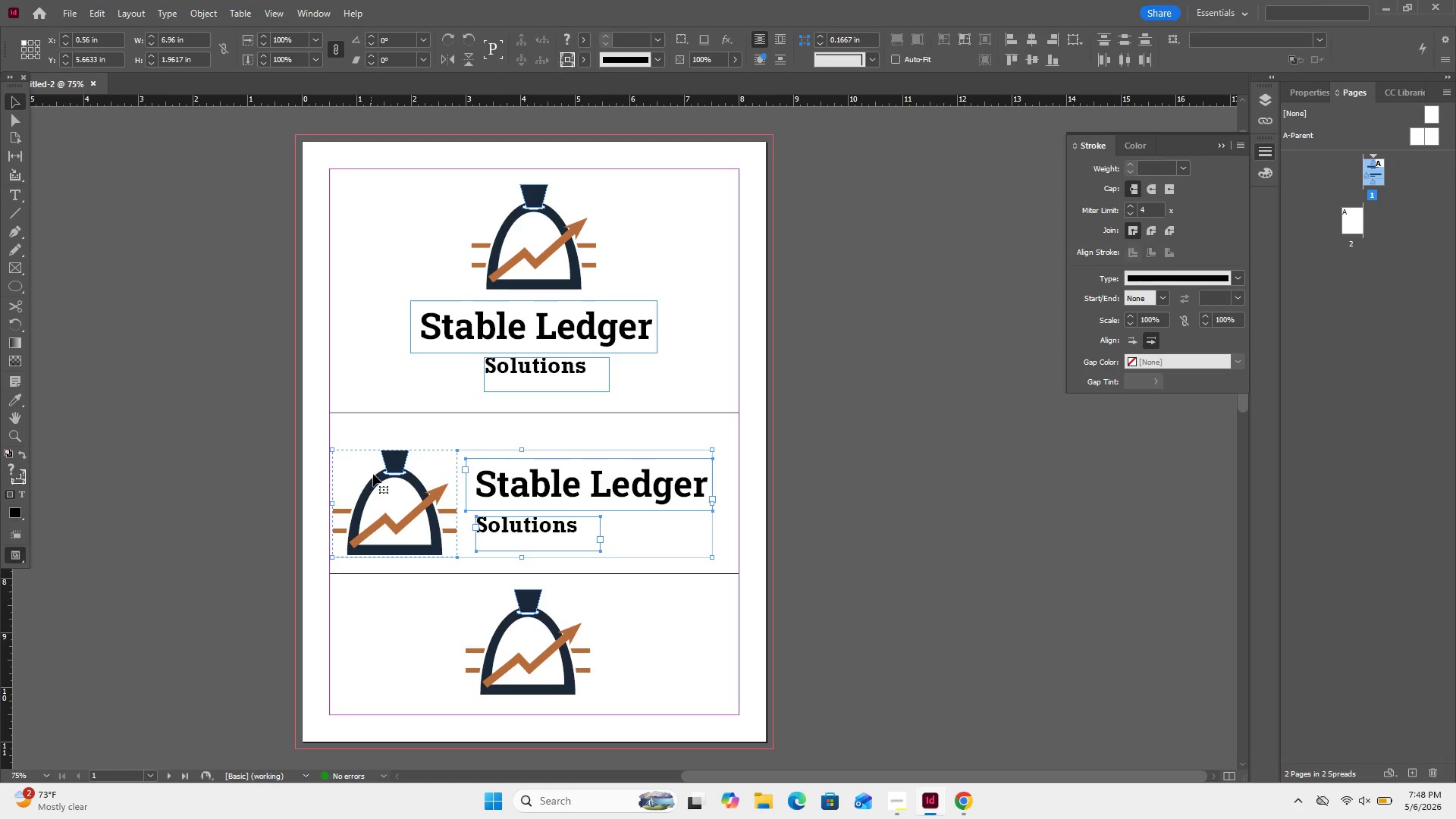 
key(ArrowUp)
 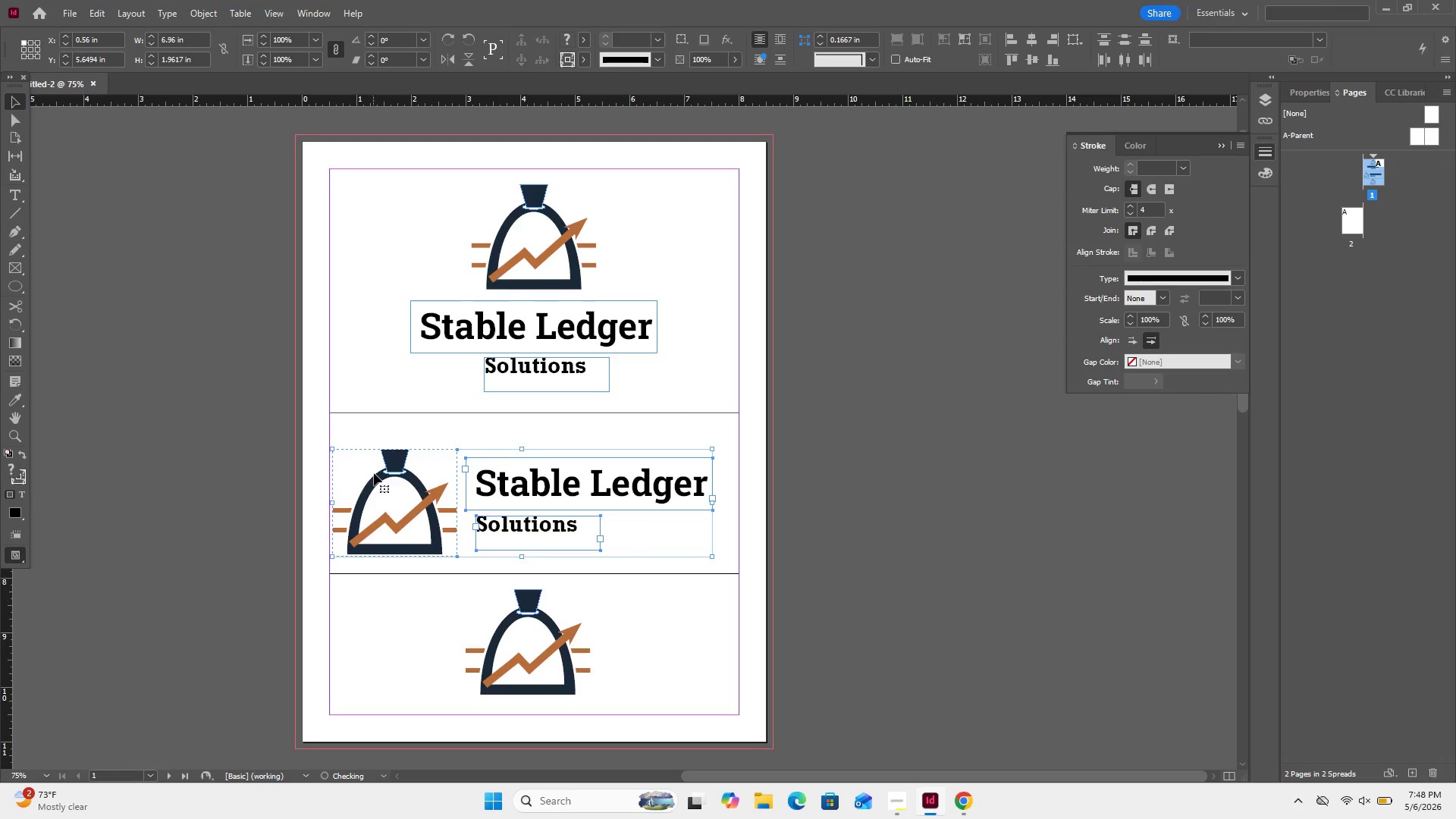 
key(ArrowUp)
 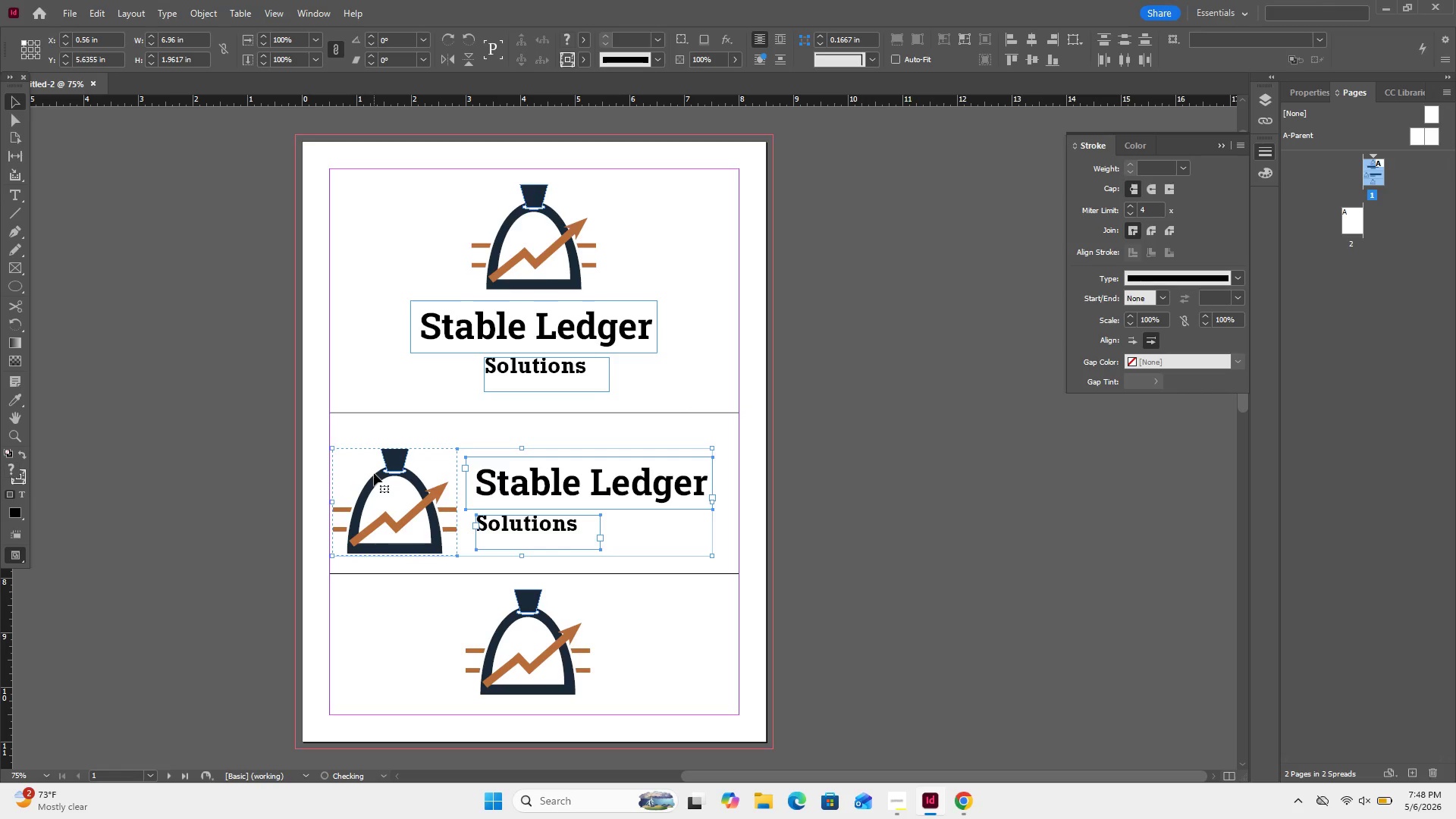 
key(ArrowUp)
 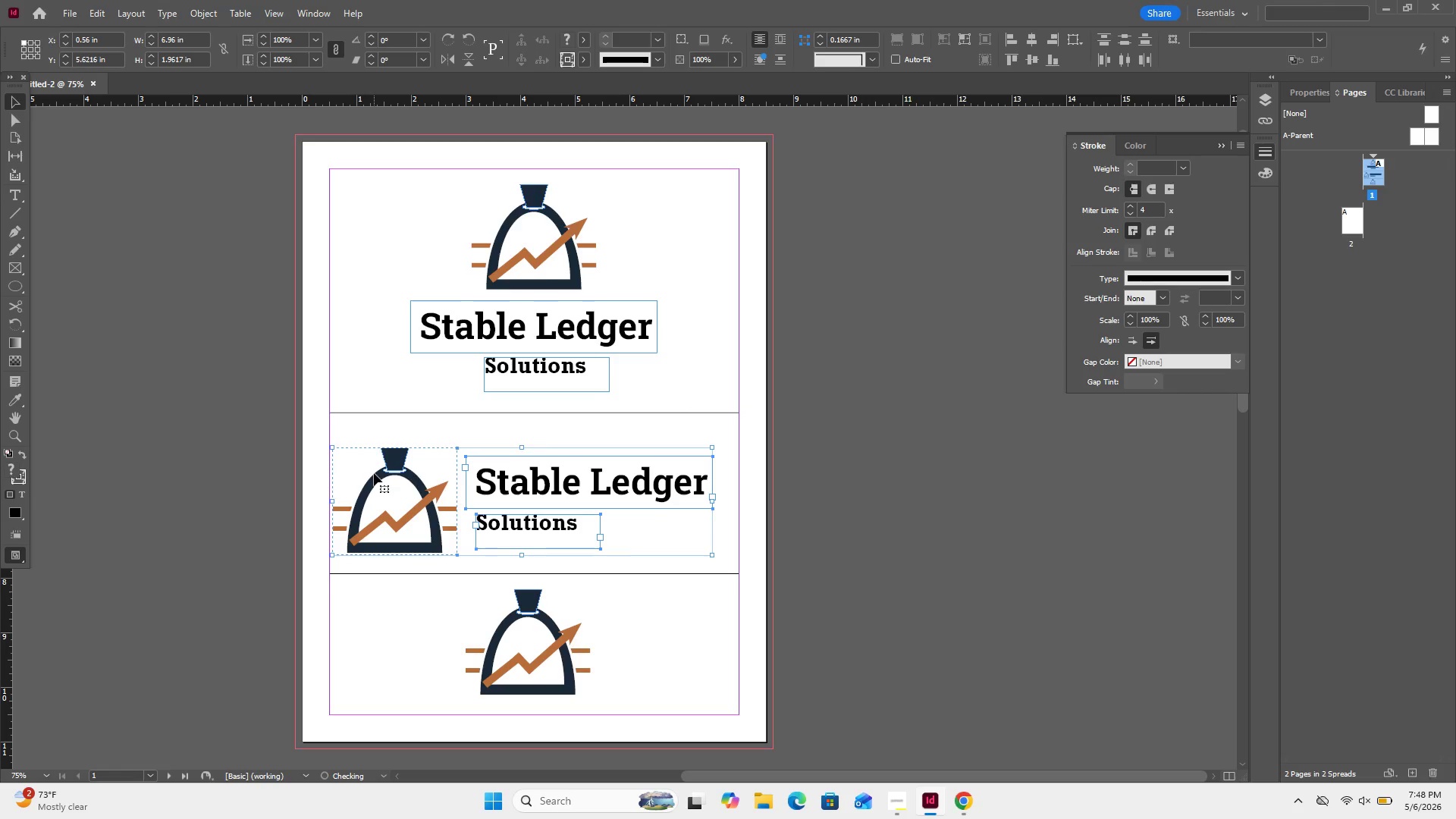 
key(ArrowUp)
 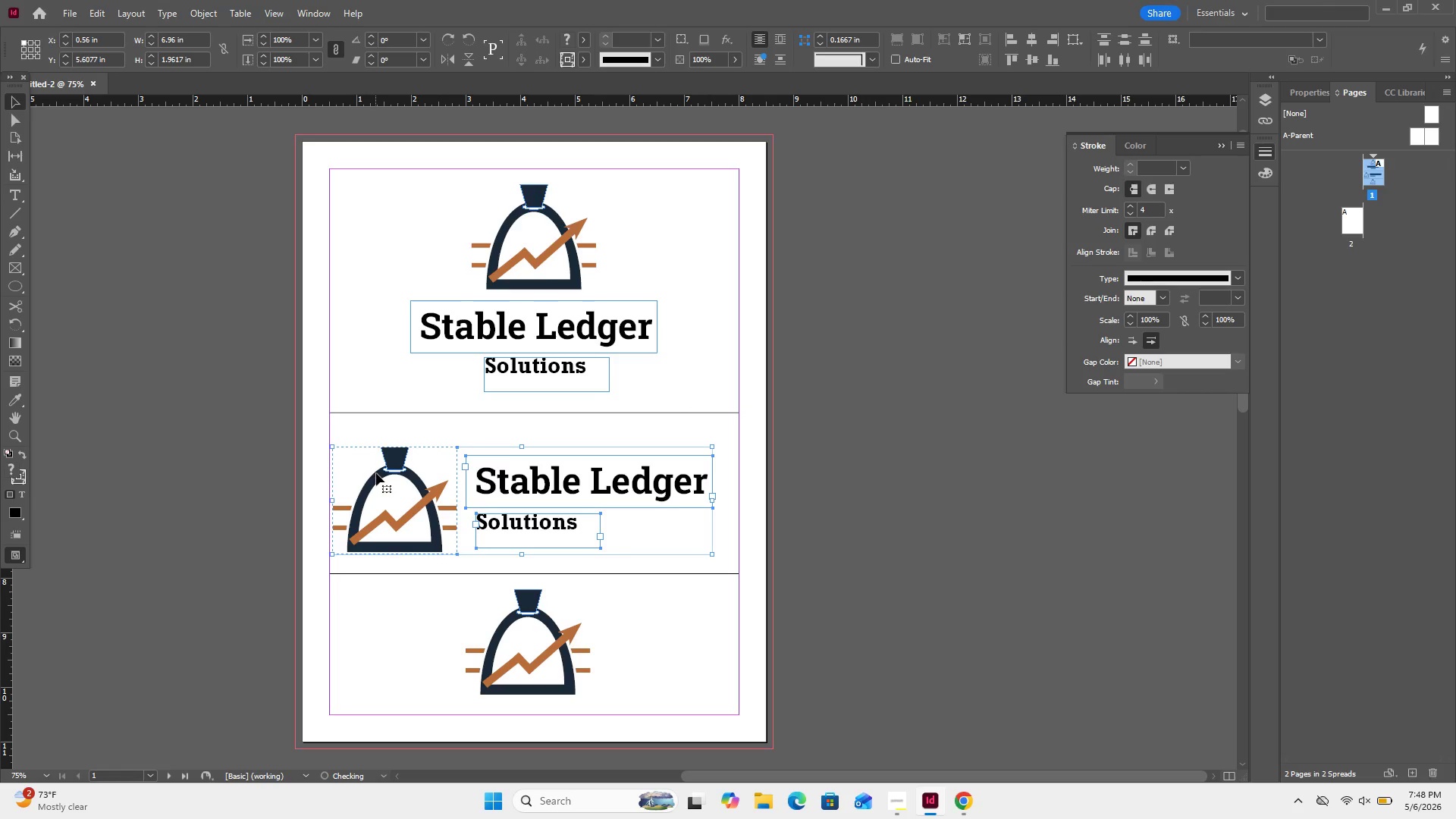 
key(ArrowUp)
 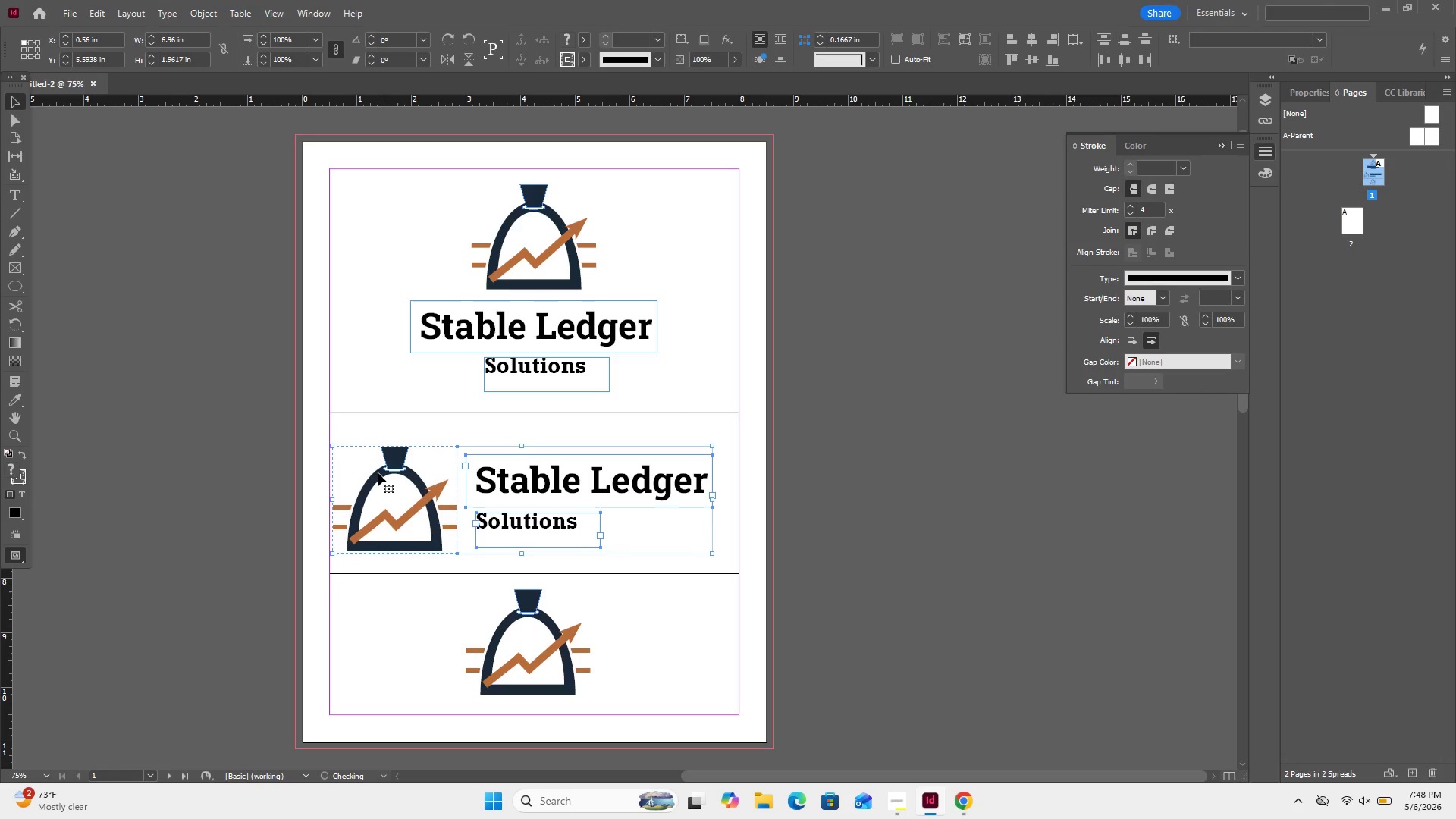 
key(ArrowUp)
 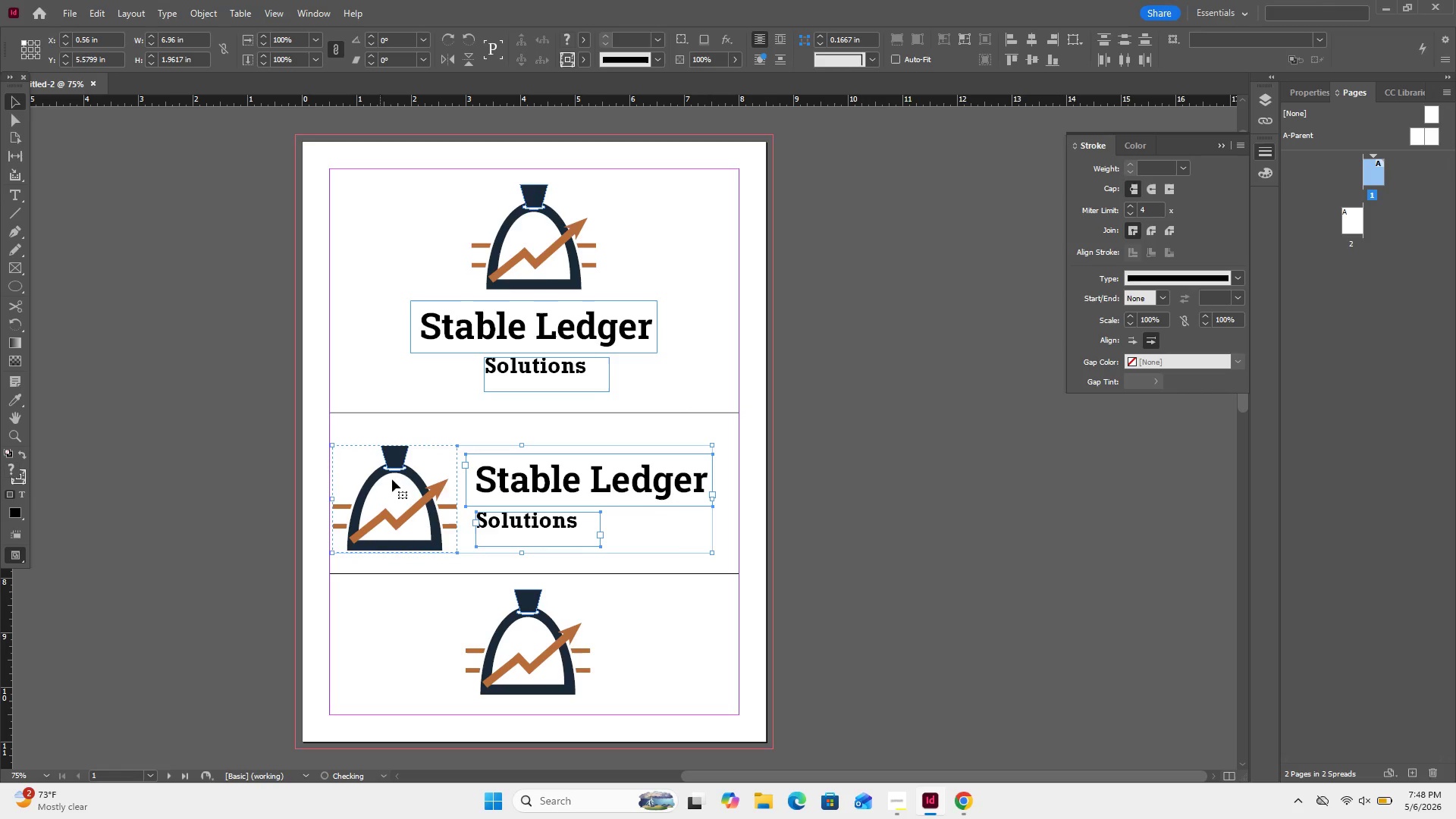 
key(ArrowUp)
 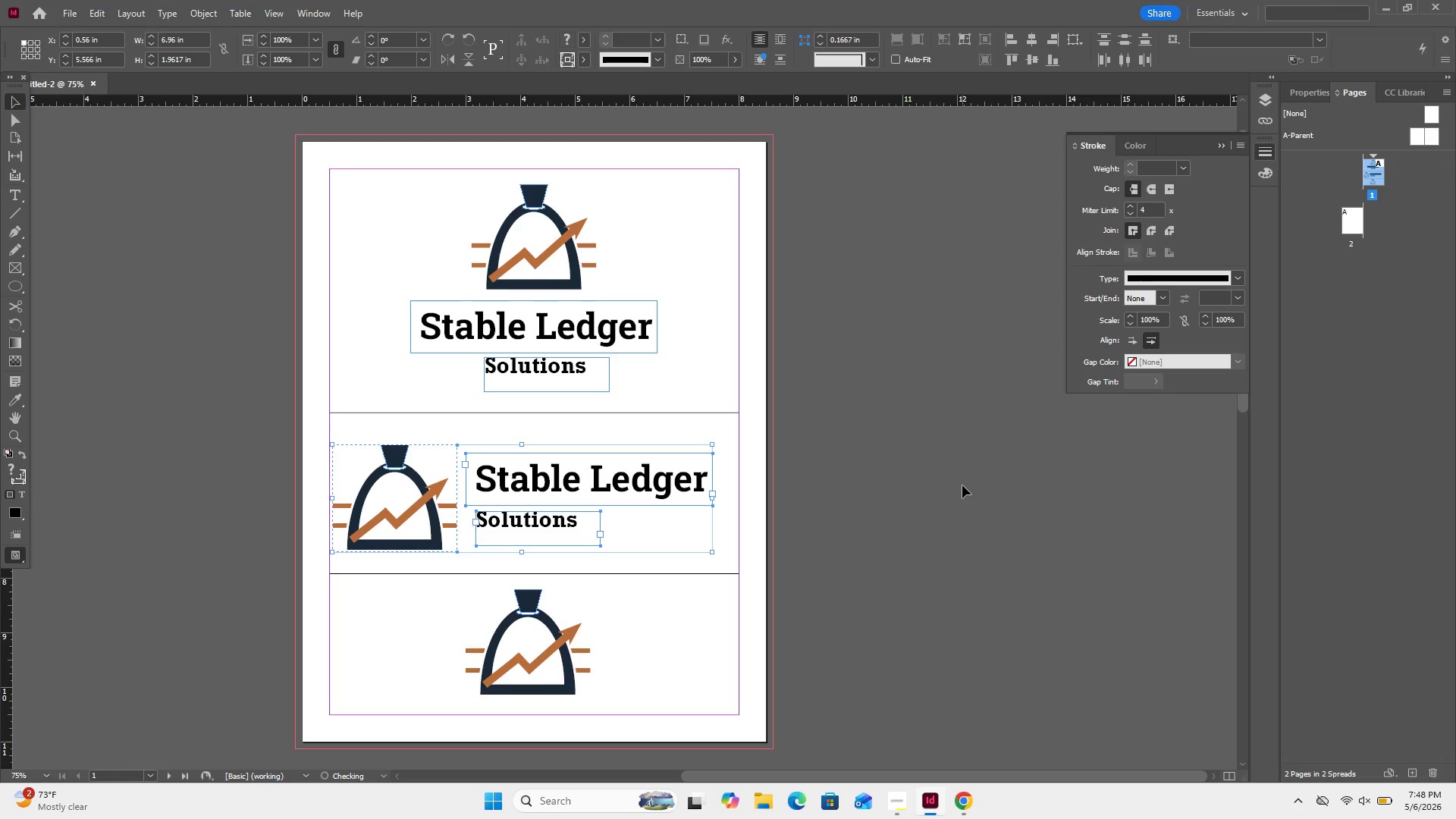 
left_click([964, 486])
 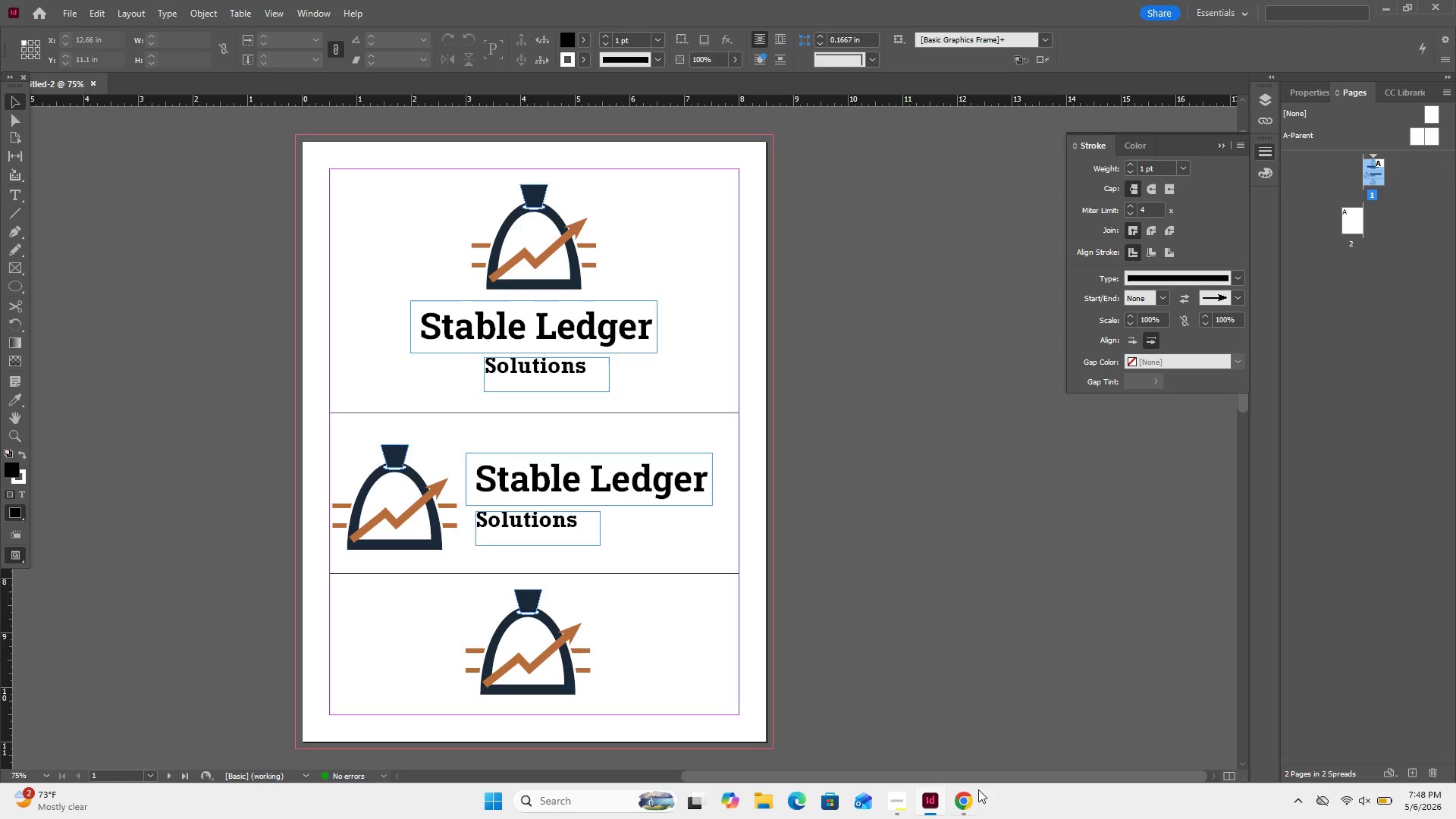 
left_click([974, 794])
 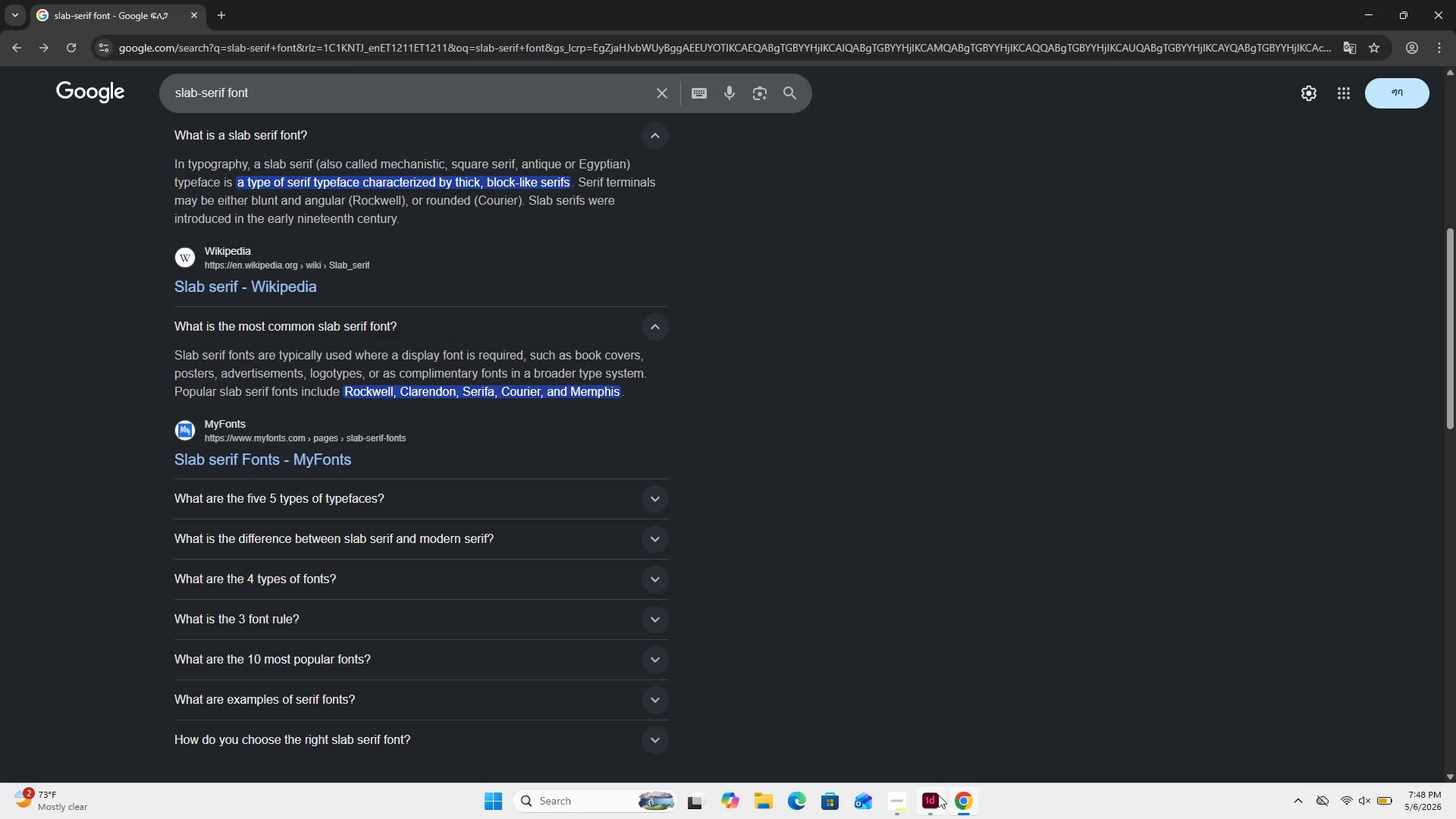 
left_click([901, 799])